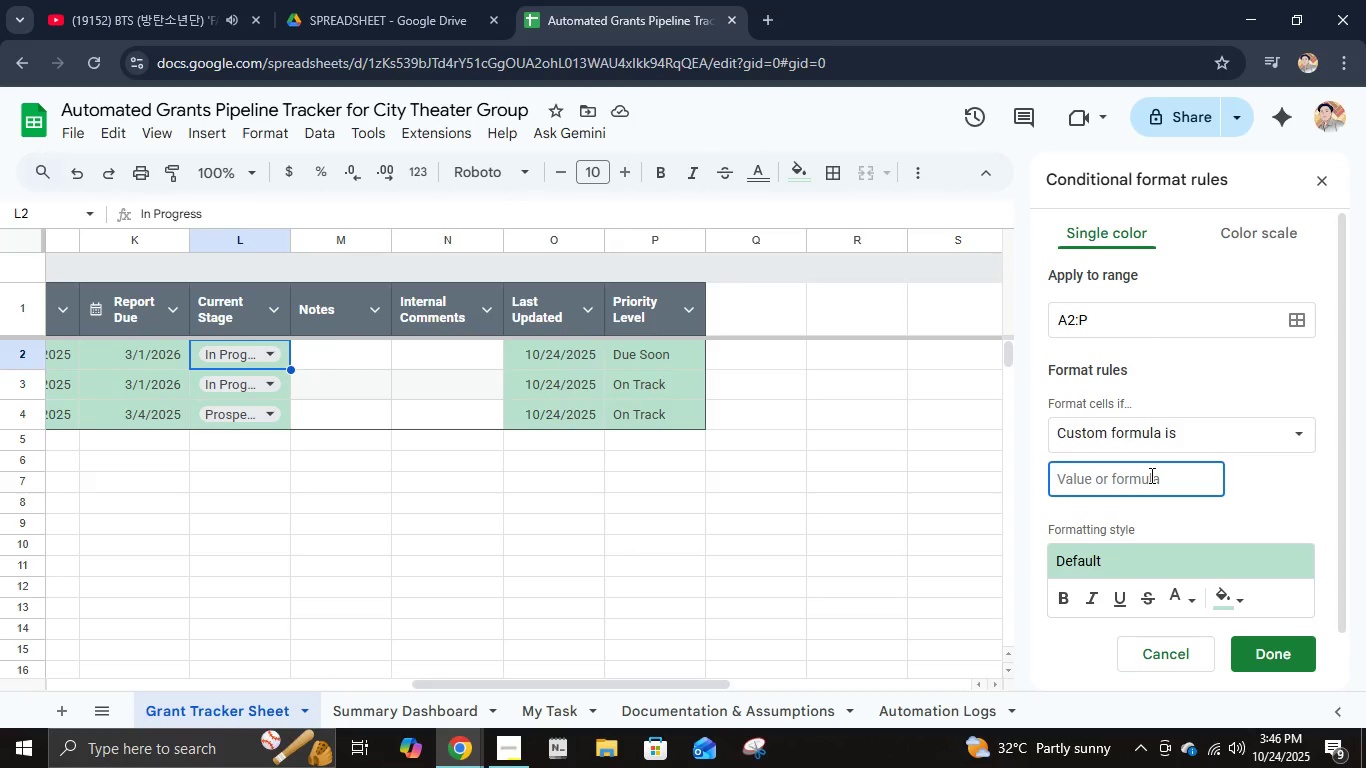 
wait(5.45)
 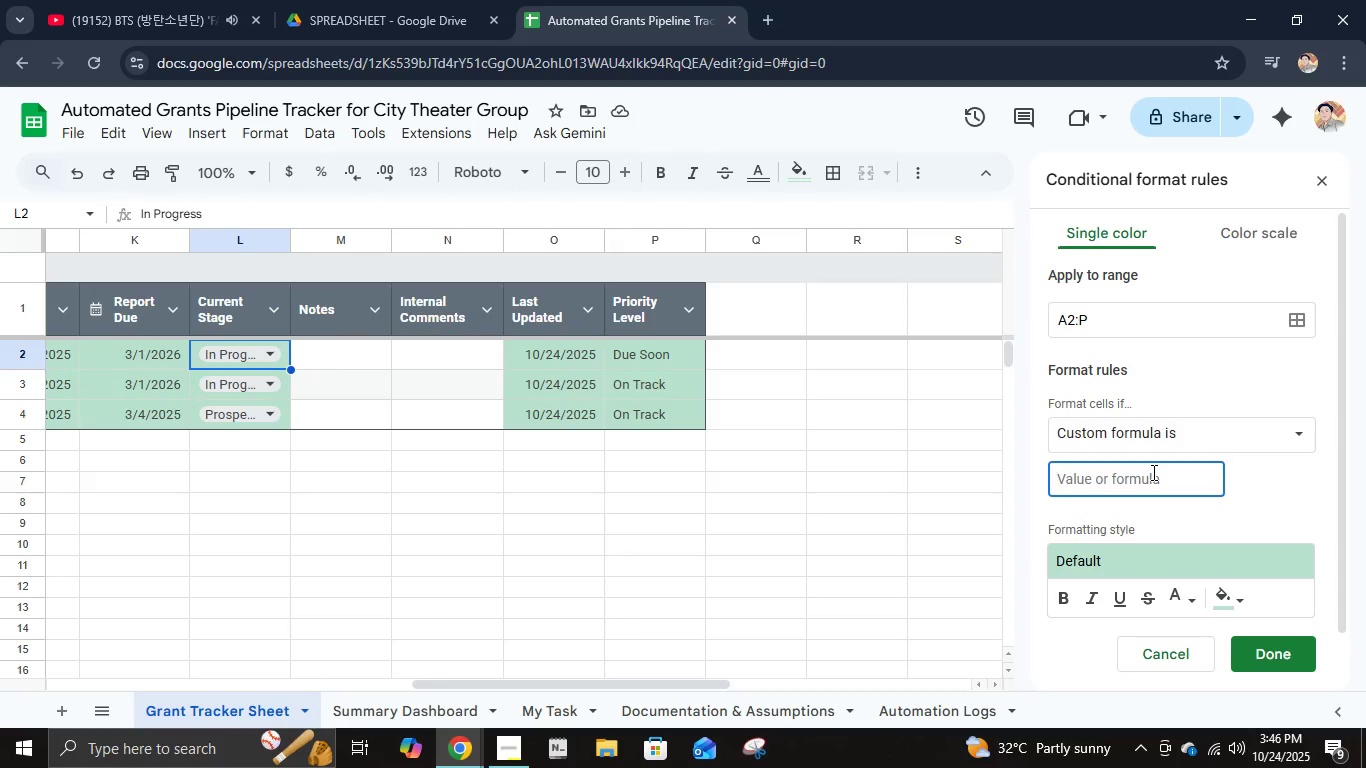 
type(Over)
key(Backspace)
key(Backspace)
key(Backspace)
key(Backspace)
key(Backspace)
type(=)
 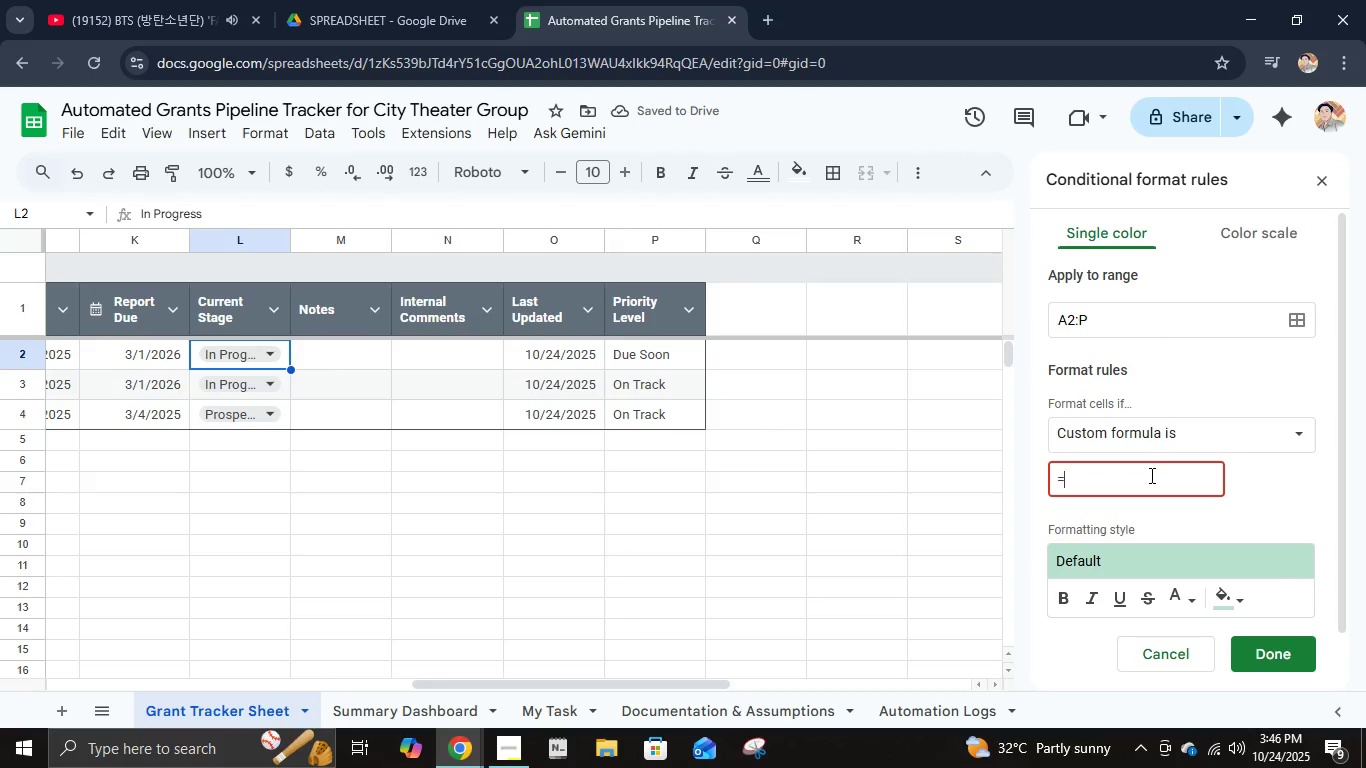 
hold_key(key=ShiftLeft, duration=1.54)
 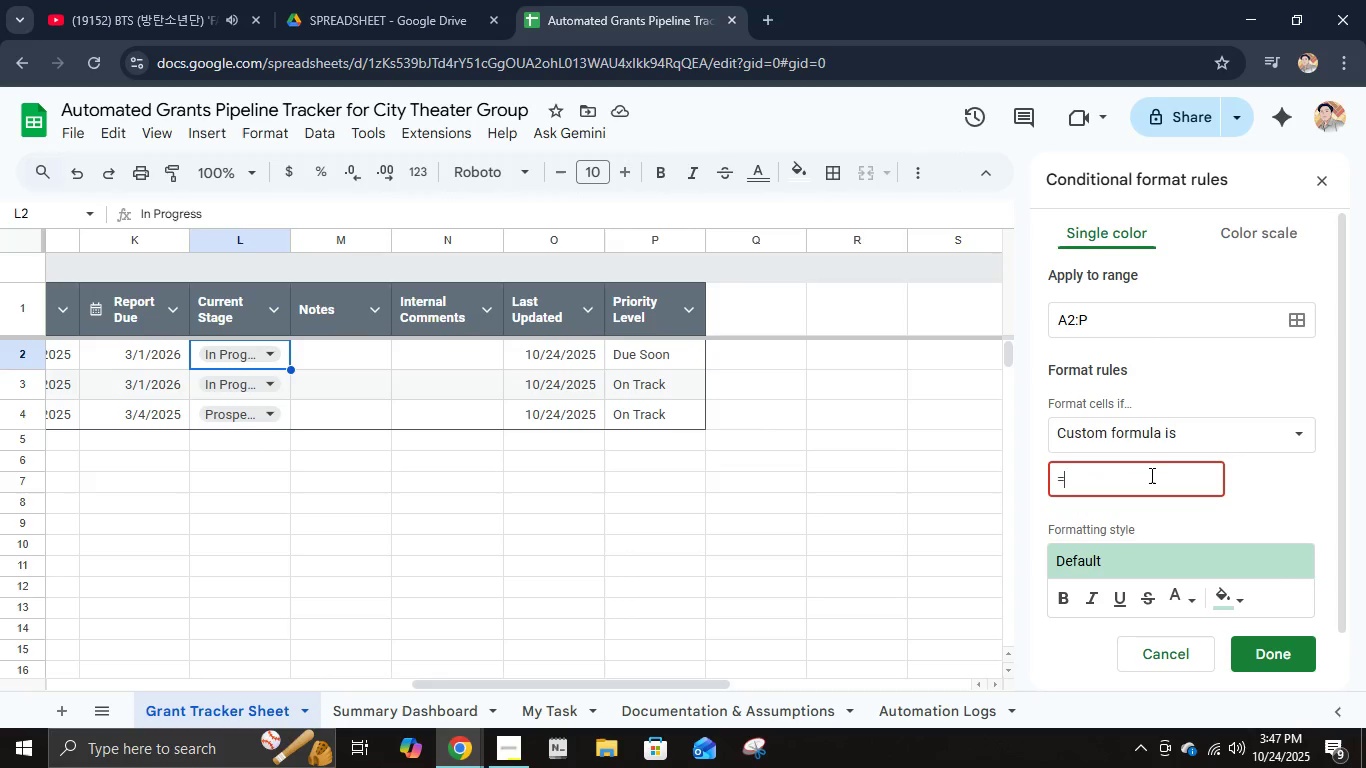 
hold_key(key=ShiftLeft, duration=0.96)
 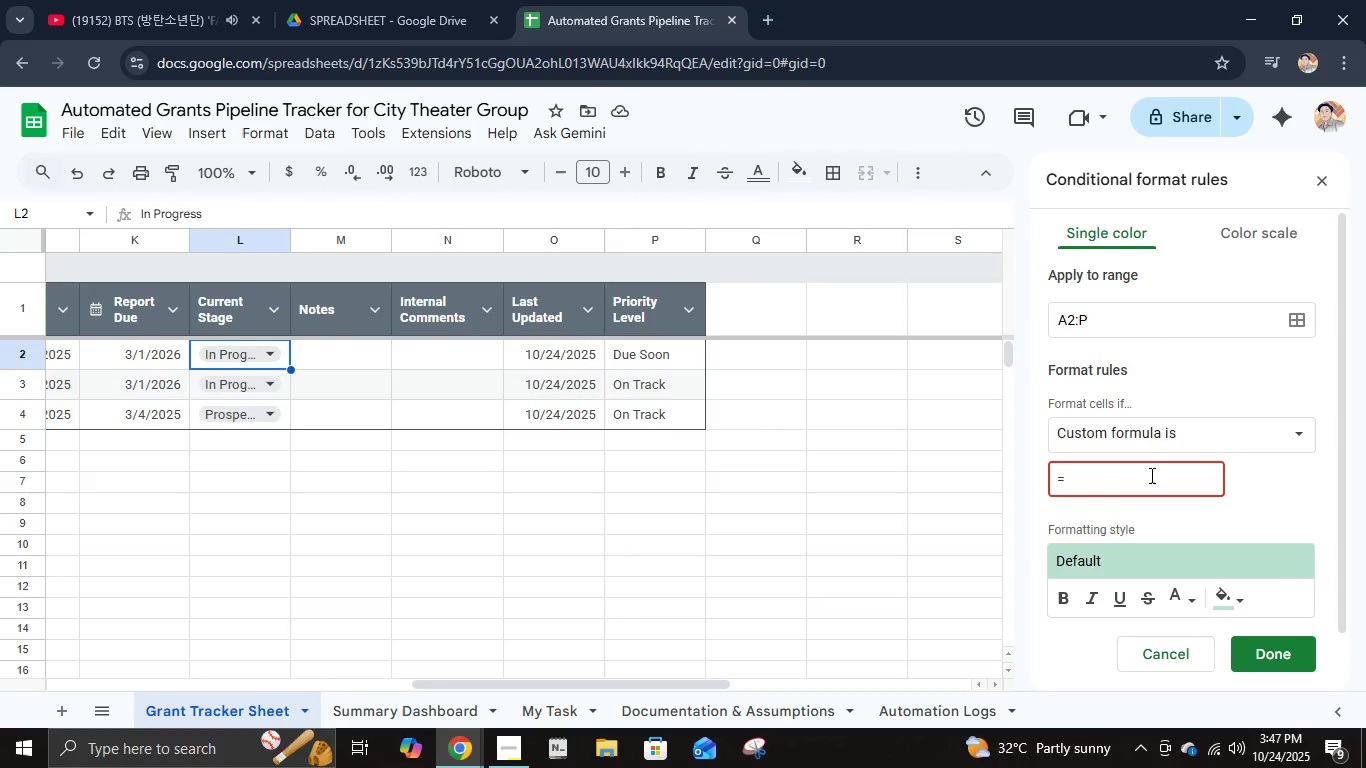 
wait(6.64)
 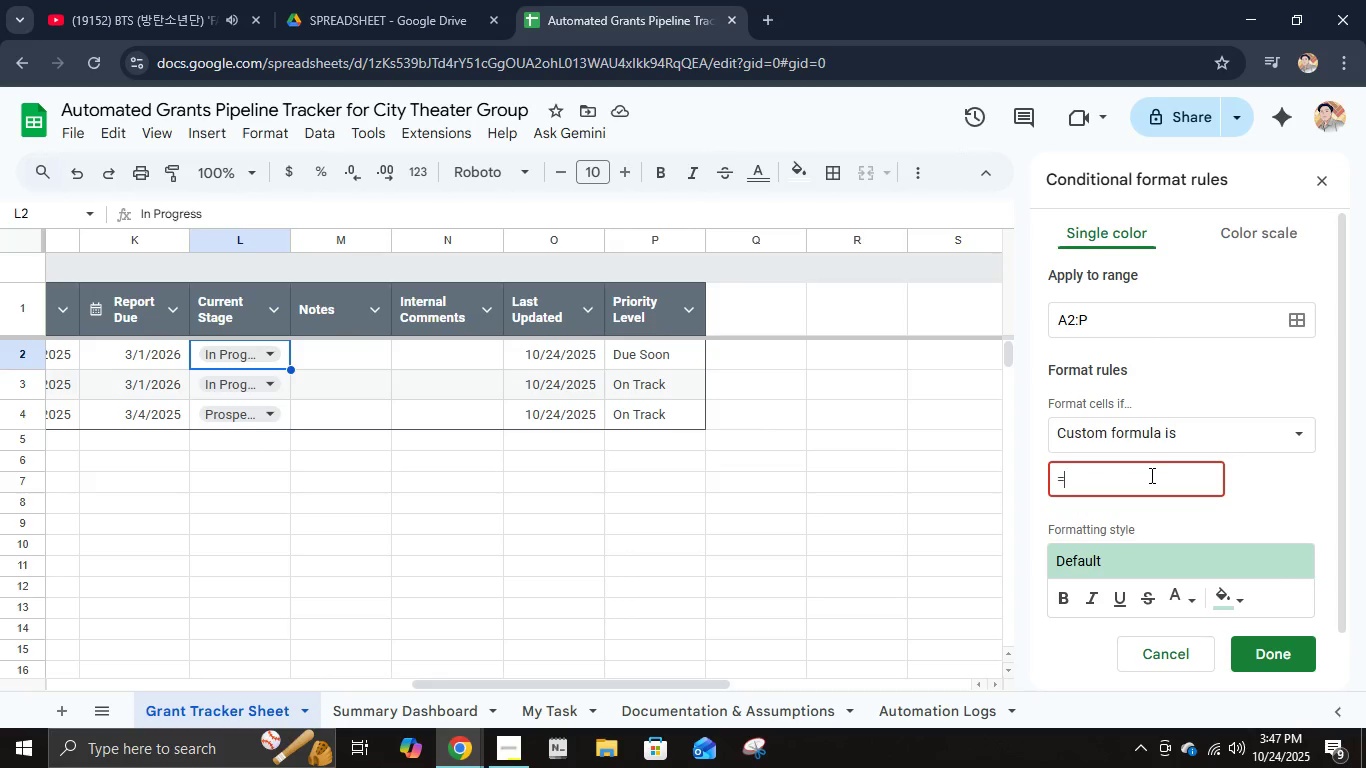 
type($i2<TODAY())
 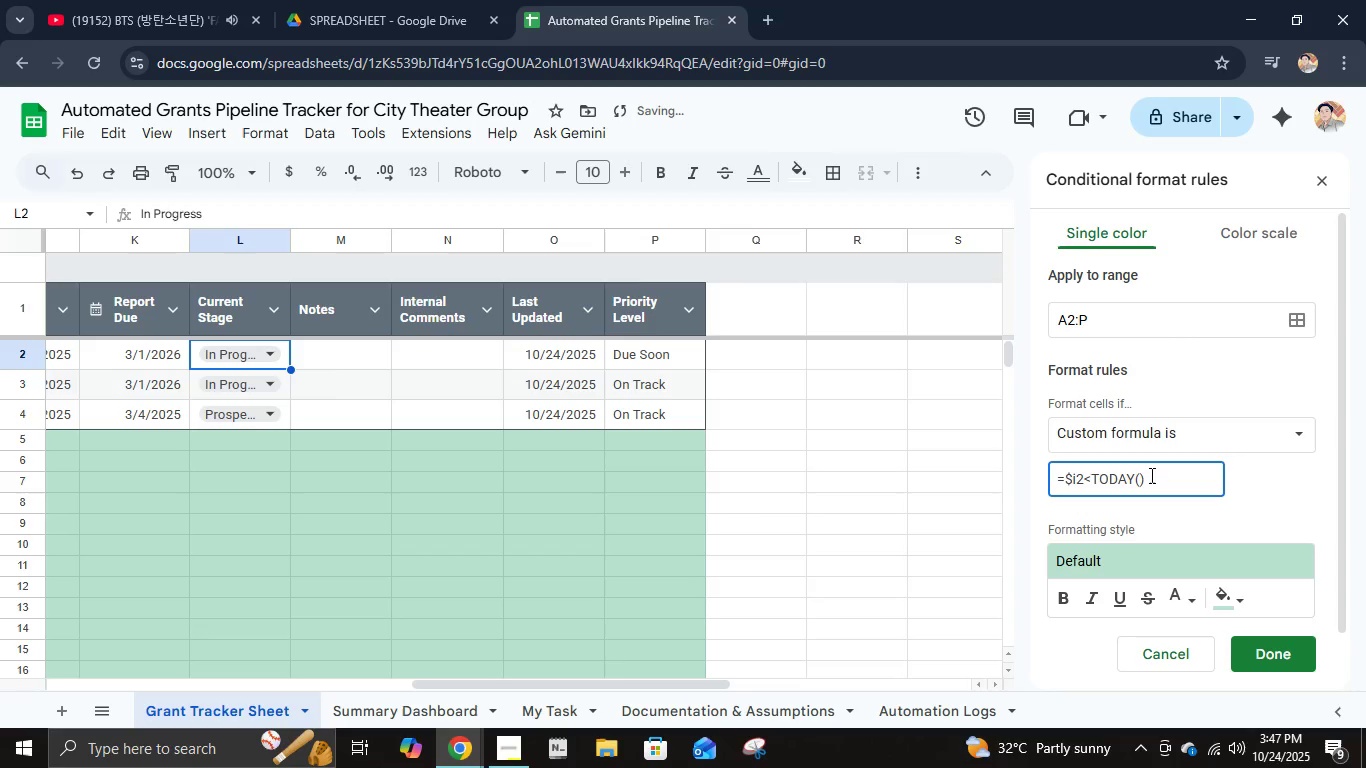 
wait(5.66)
 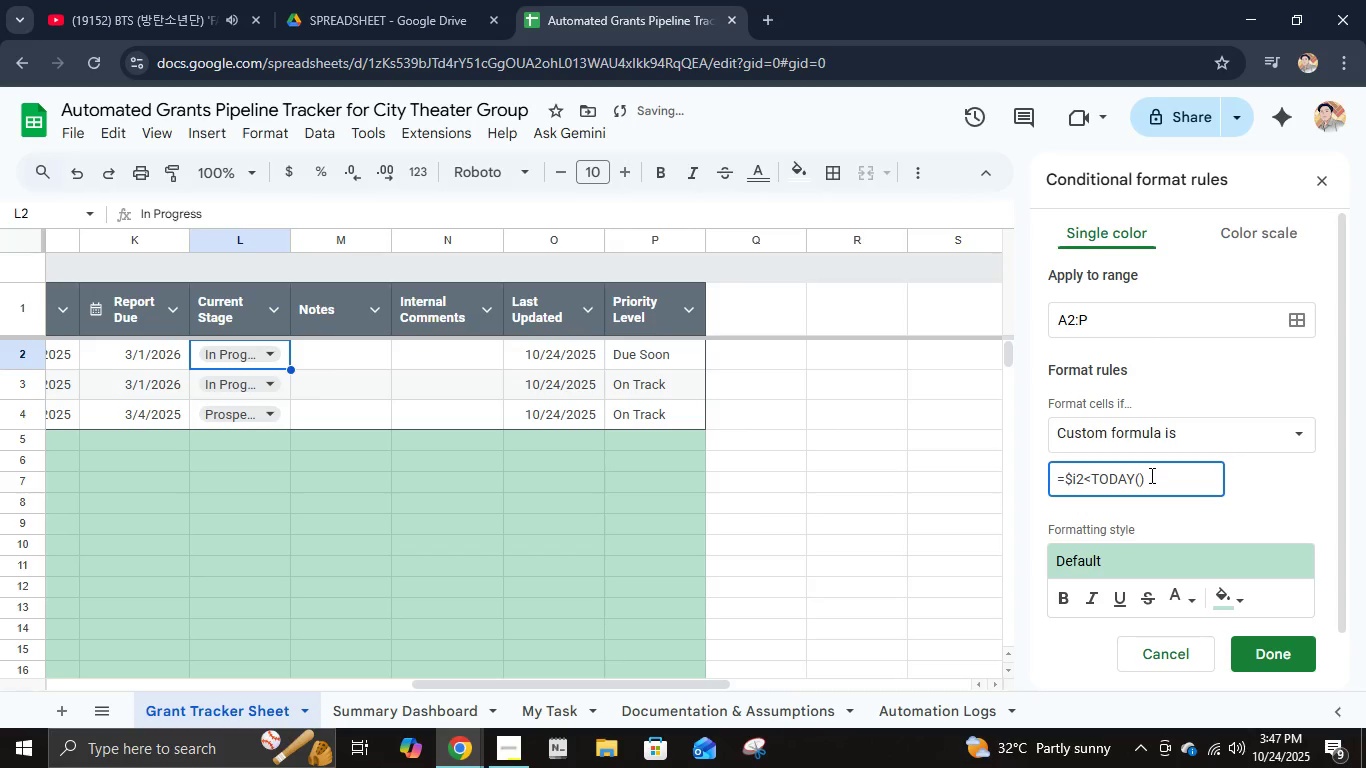 
left_click([1222, 595])
 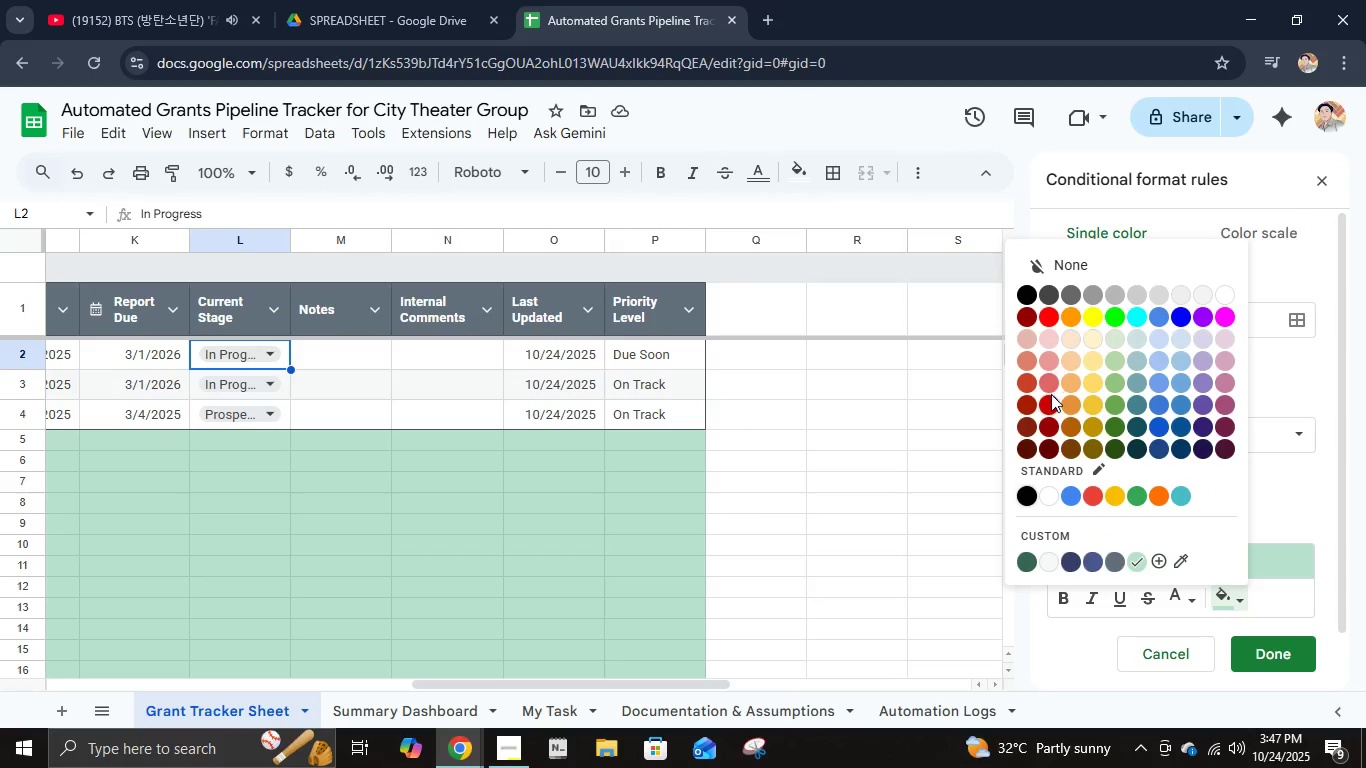 
left_click([1051, 406])
 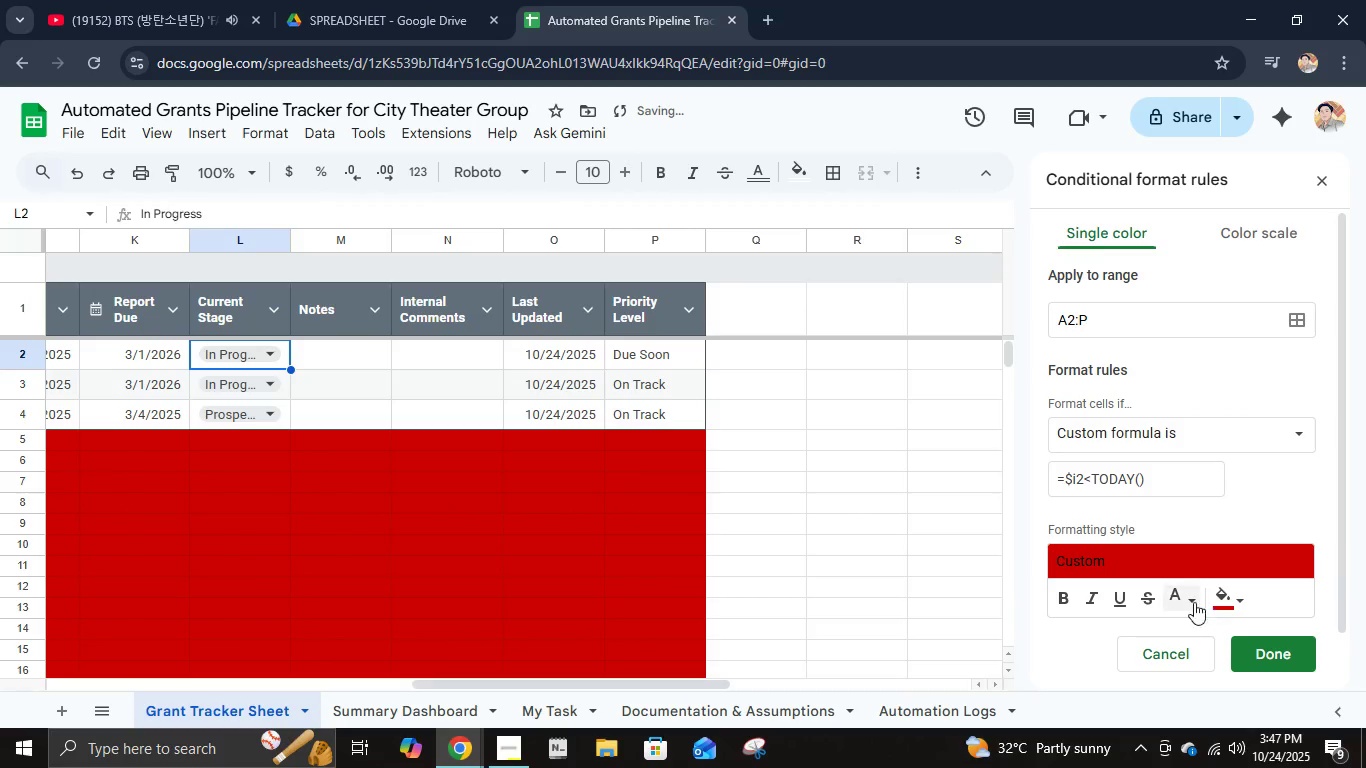 
left_click([1183, 594])
 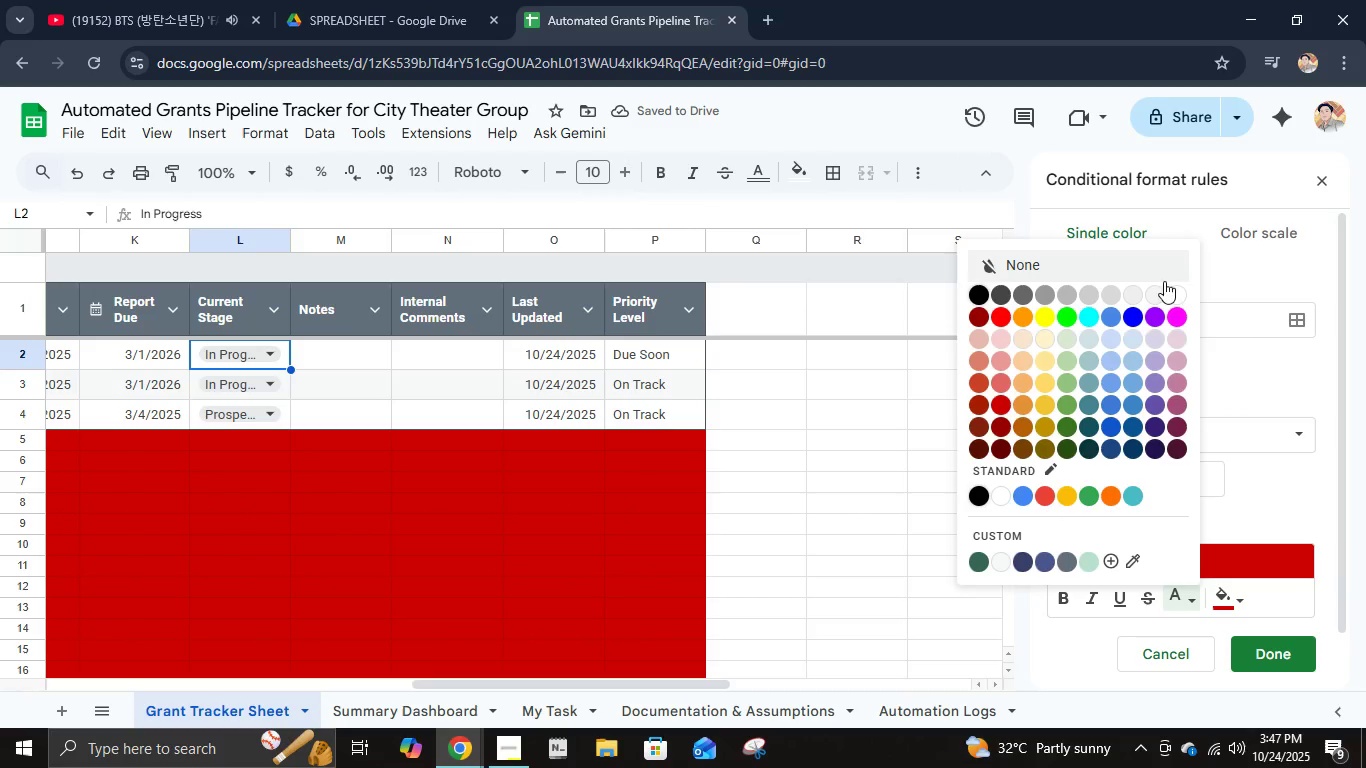 
left_click([1171, 288])
 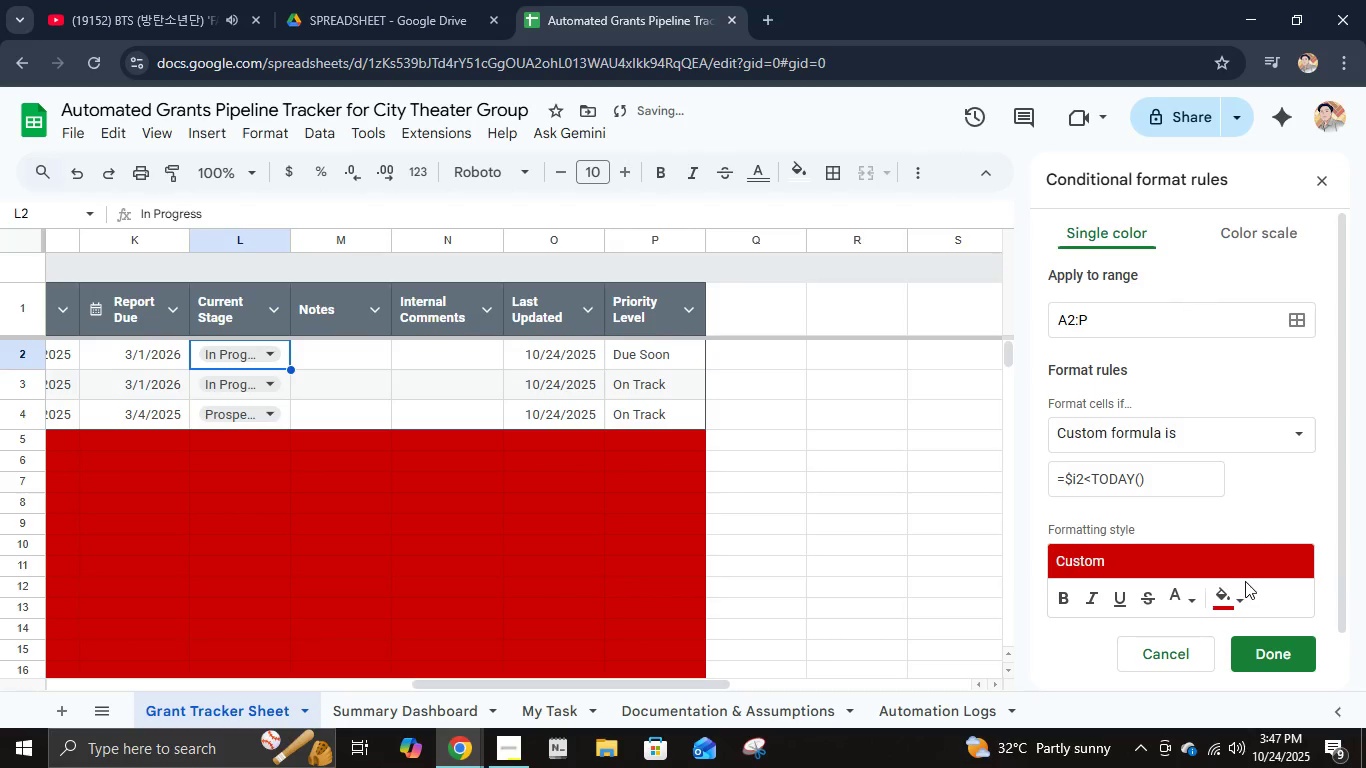 
left_click([1232, 605])
 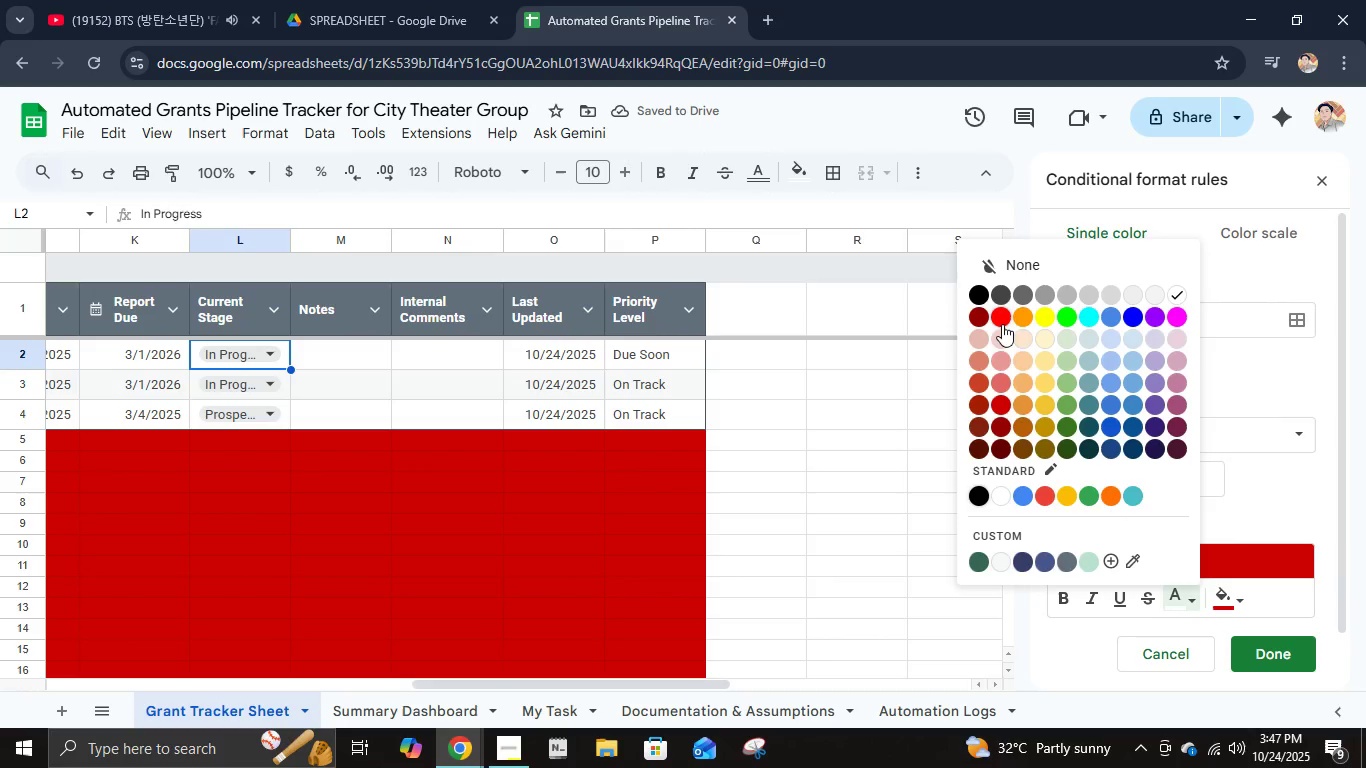 
left_click([1008, 358])
 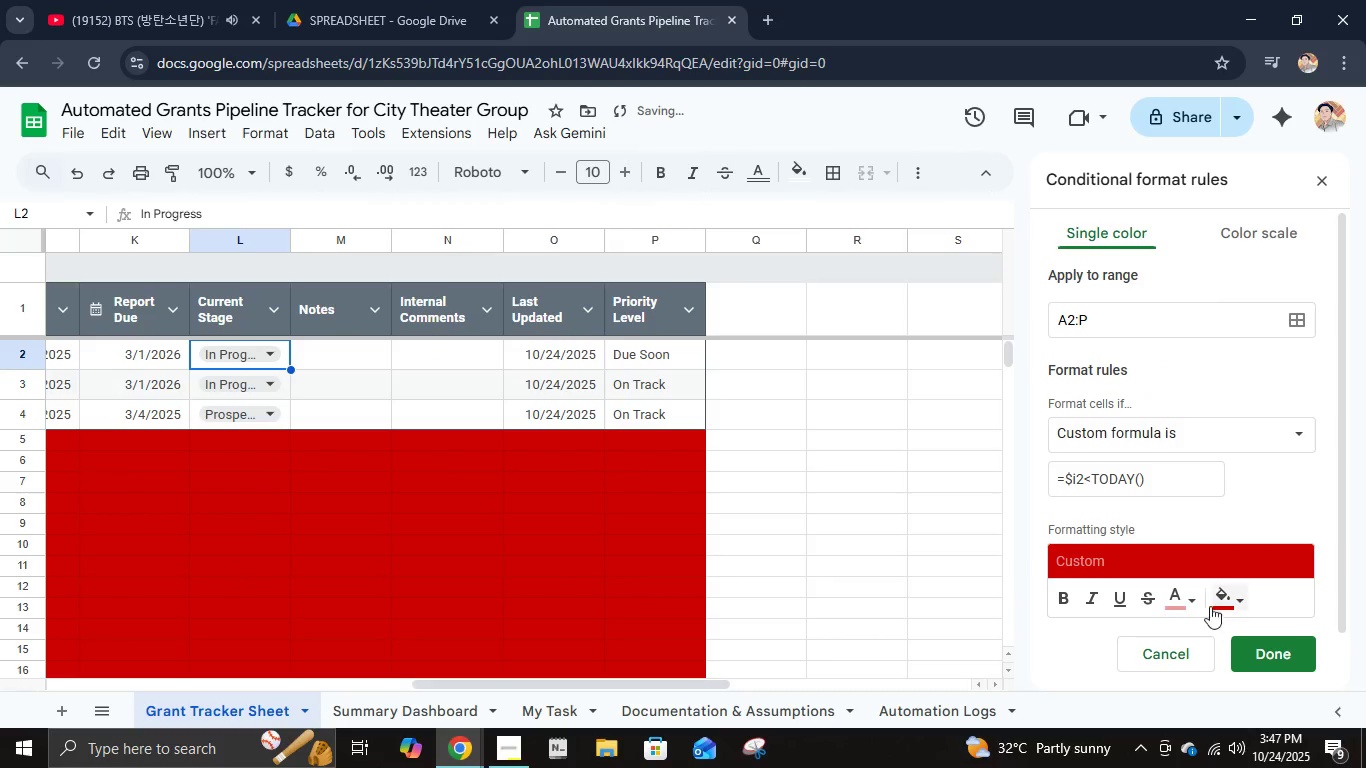 
left_click([1194, 601])
 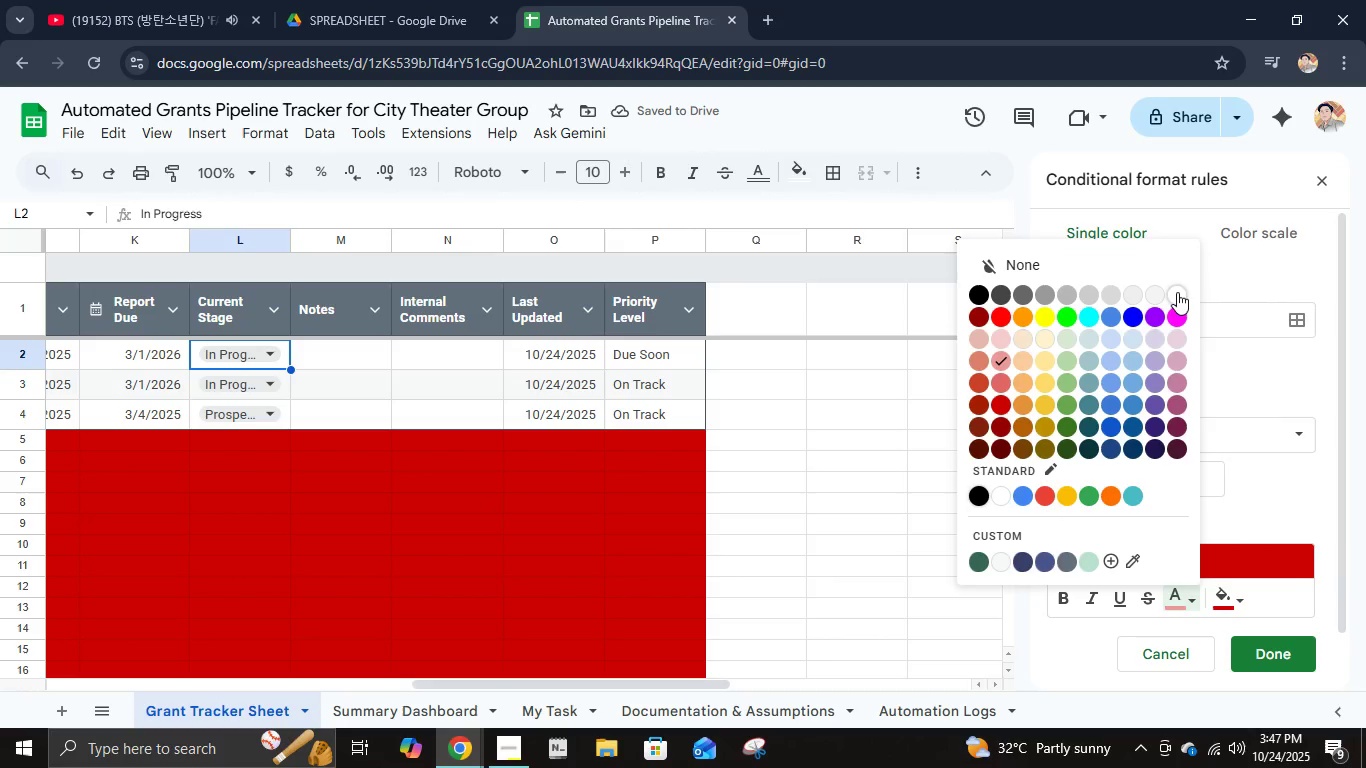 
left_click([1177, 292])
 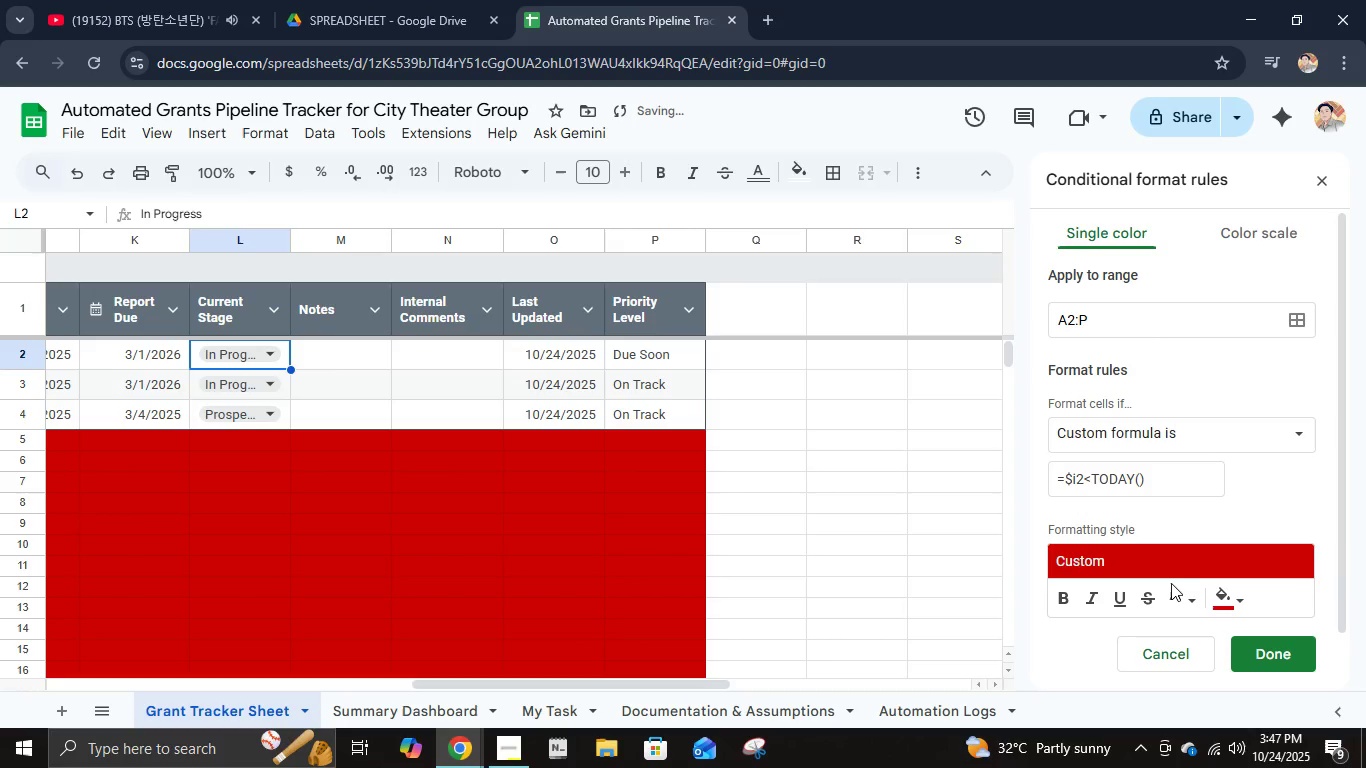 
left_click([1176, 589])
 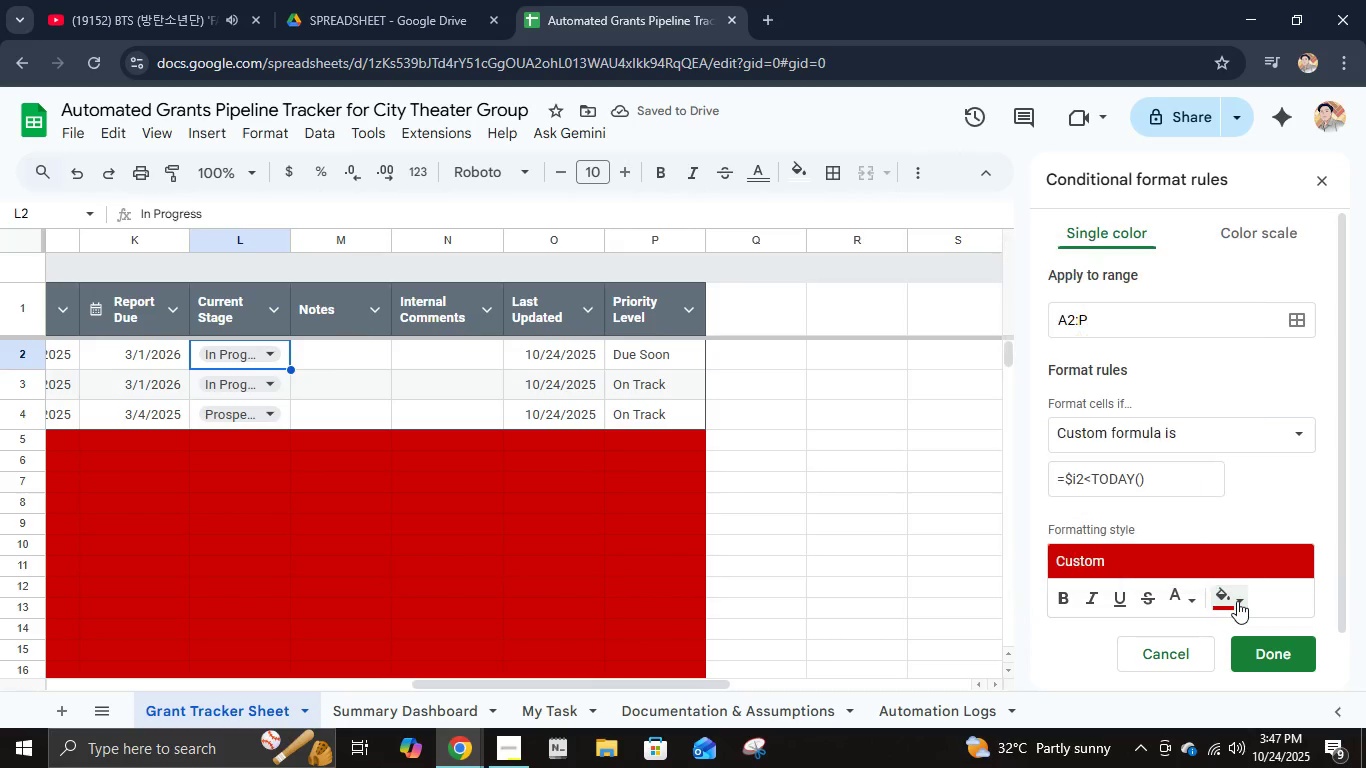 
double_click([1237, 601])
 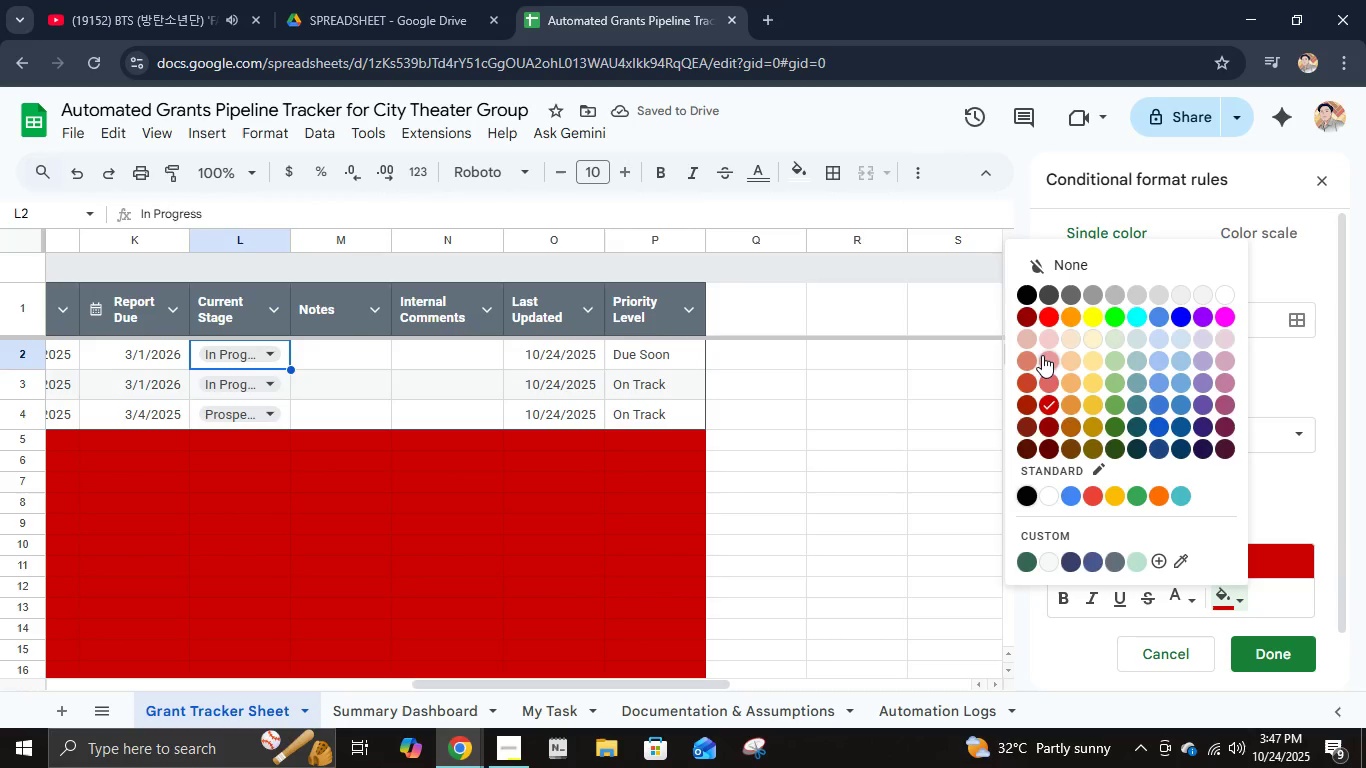 
left_click([1043, 355])
 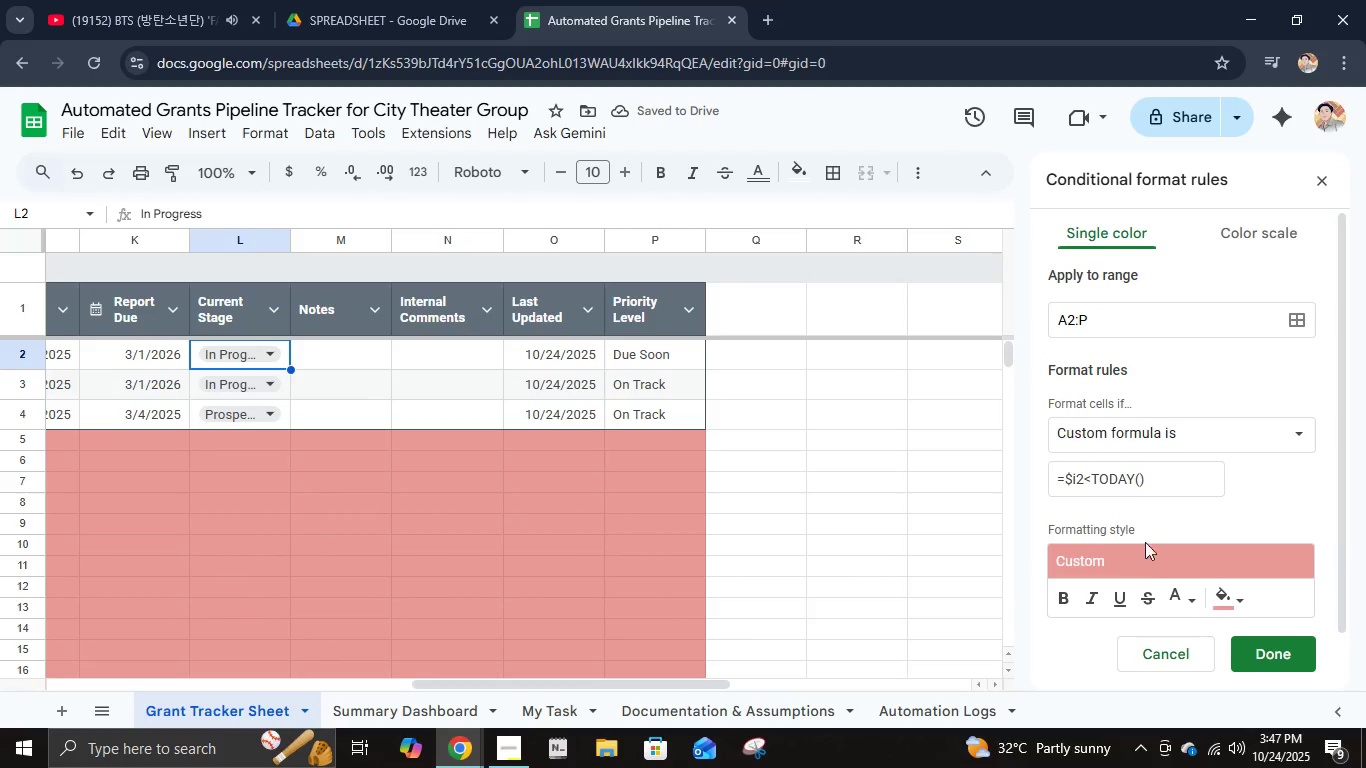 
left_click([1072, 597])
 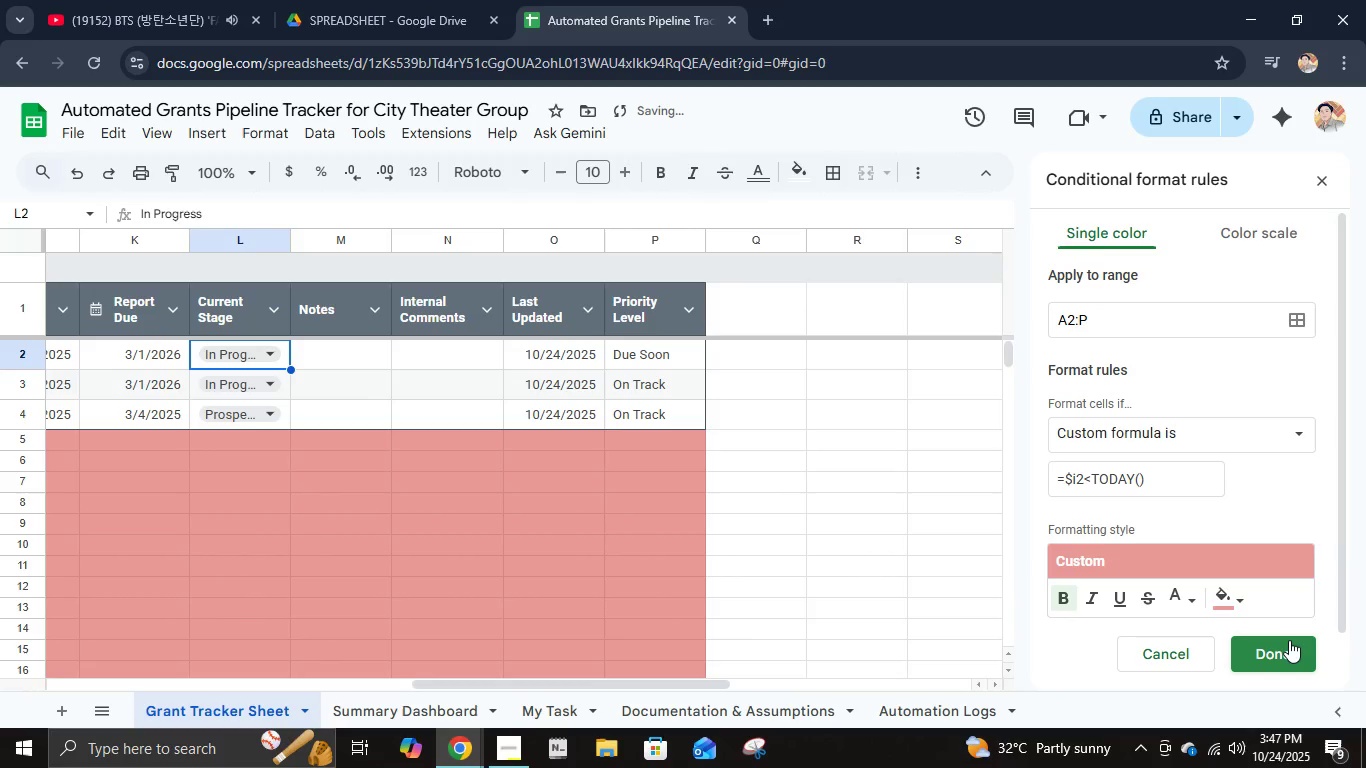 
scroll: coordinate [1283, 631], scroll_direction: down, amount: 5.0
 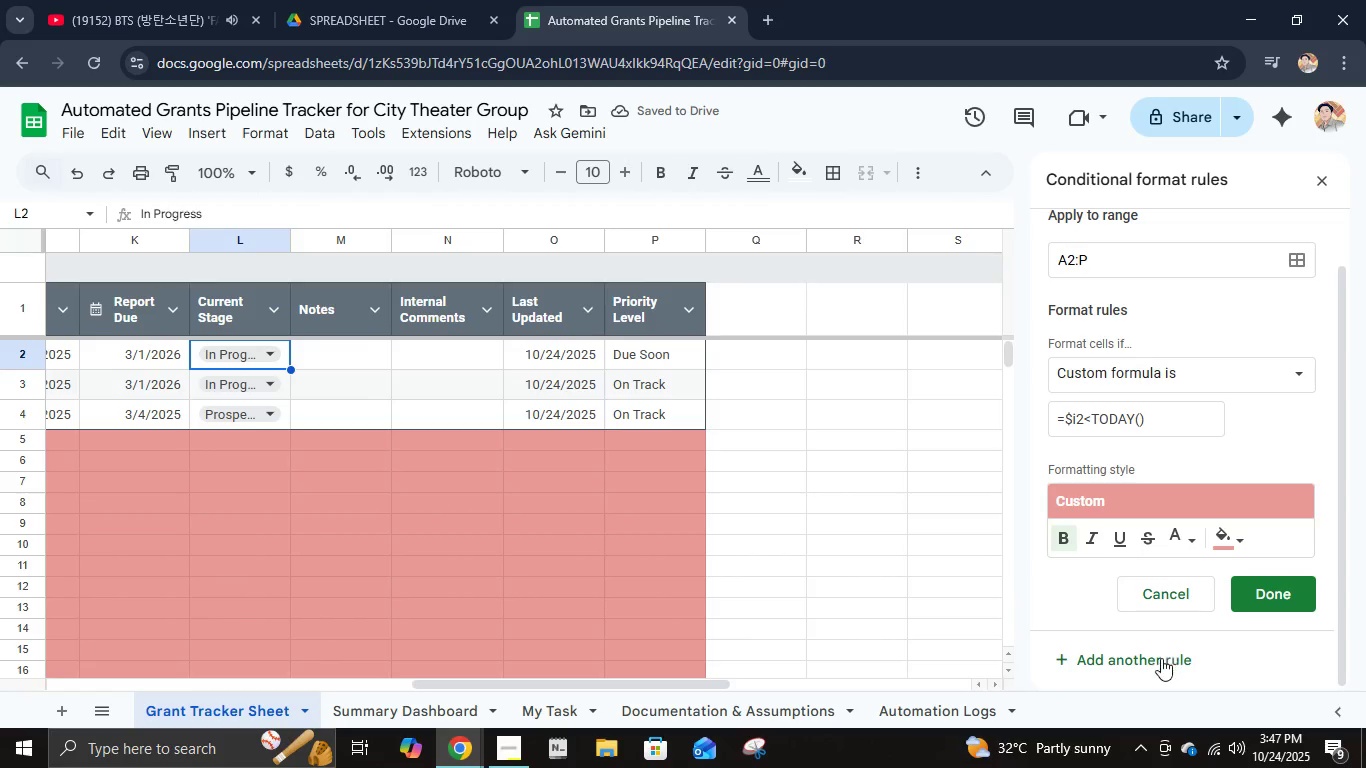 
left_click([1159, 664])
 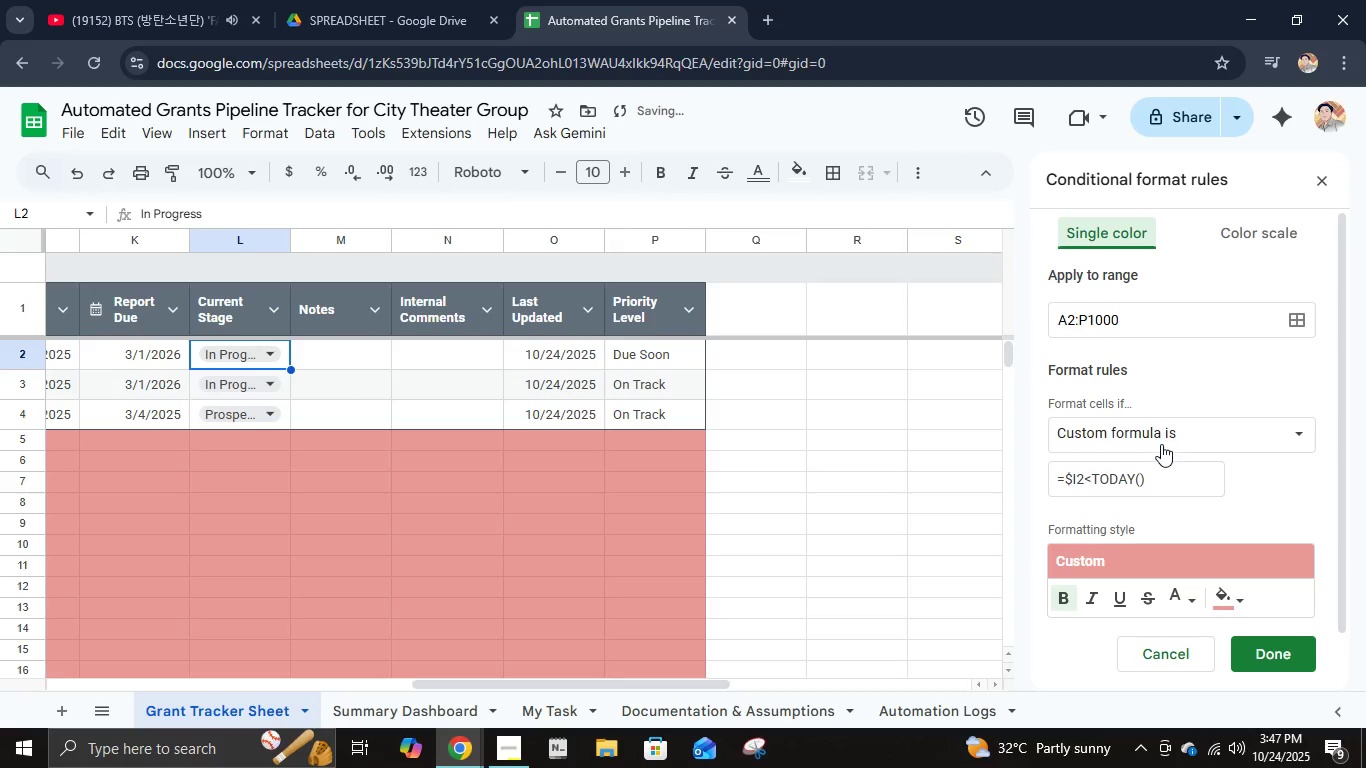 
left_click([1149, 477])
 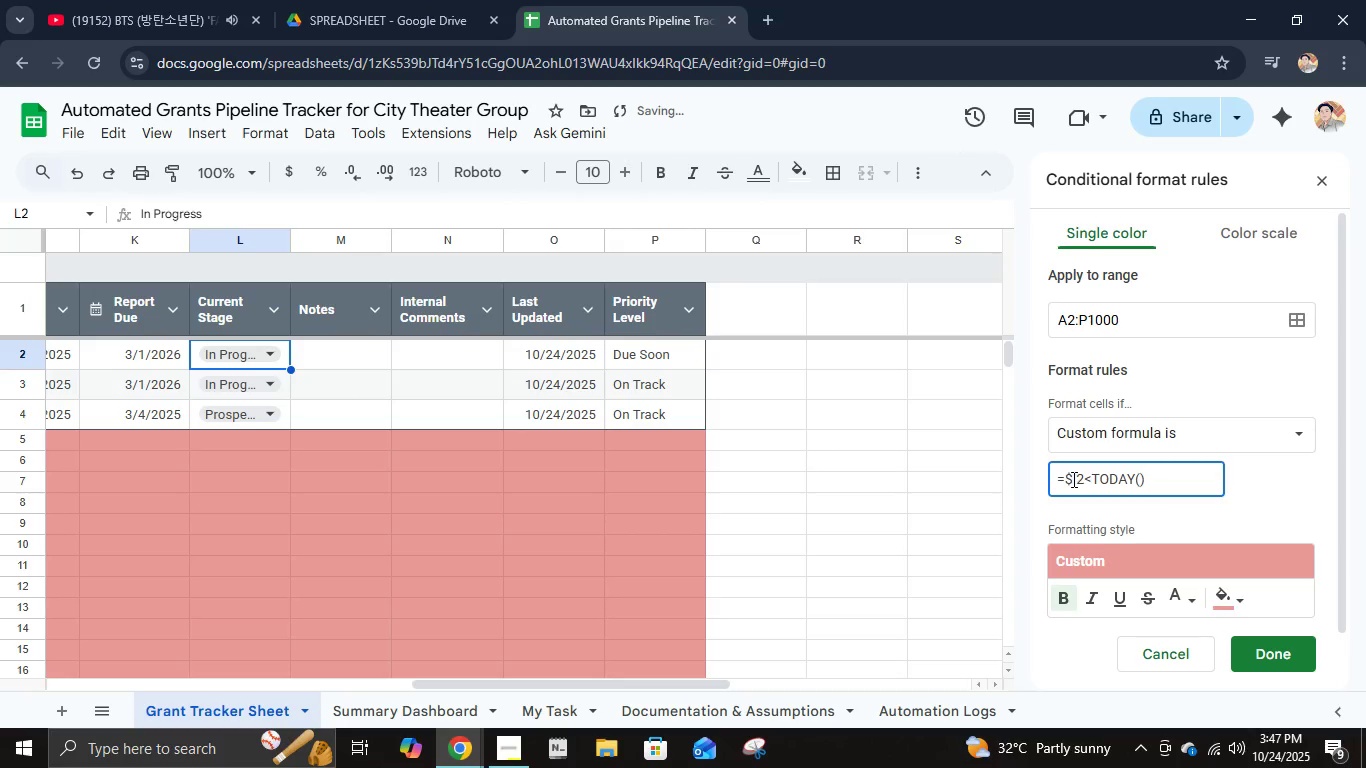 
left_click([1072, 479])
 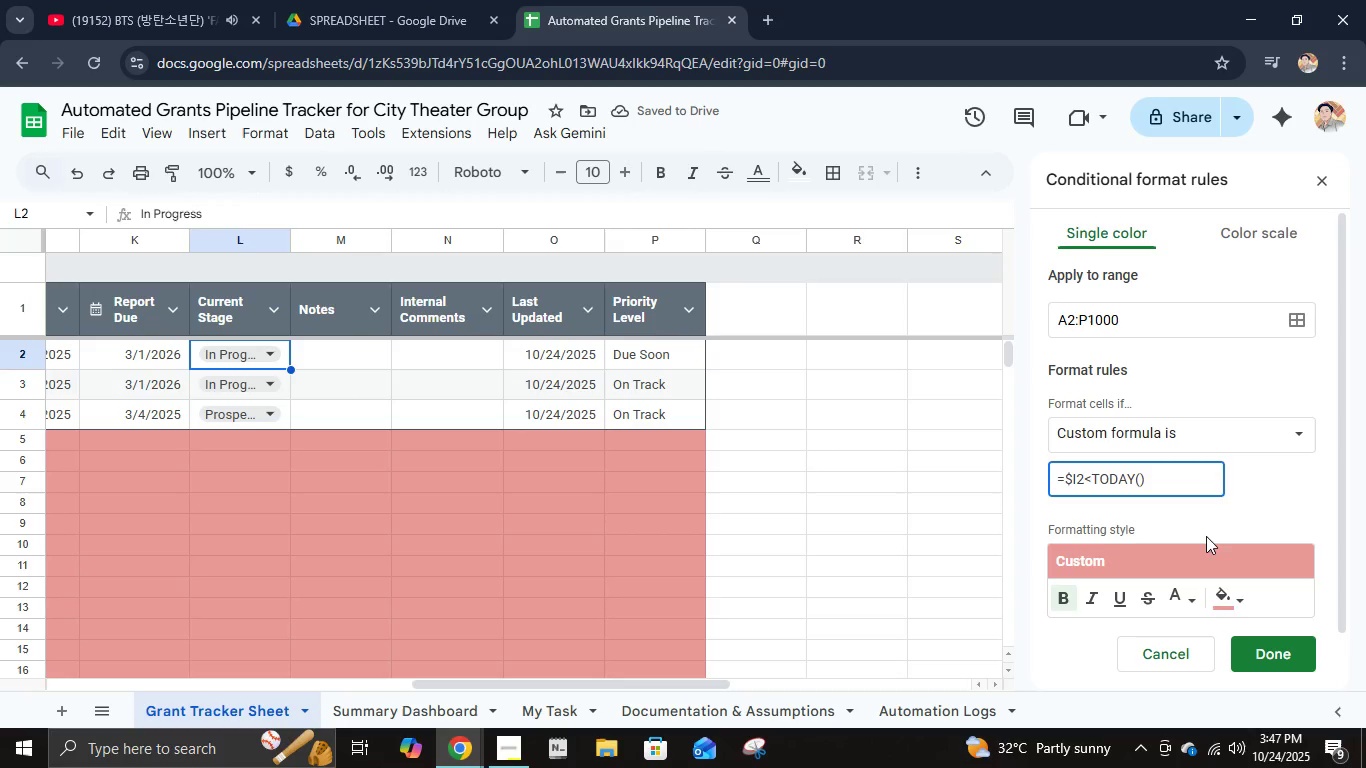 
left_click([1221, 589])
 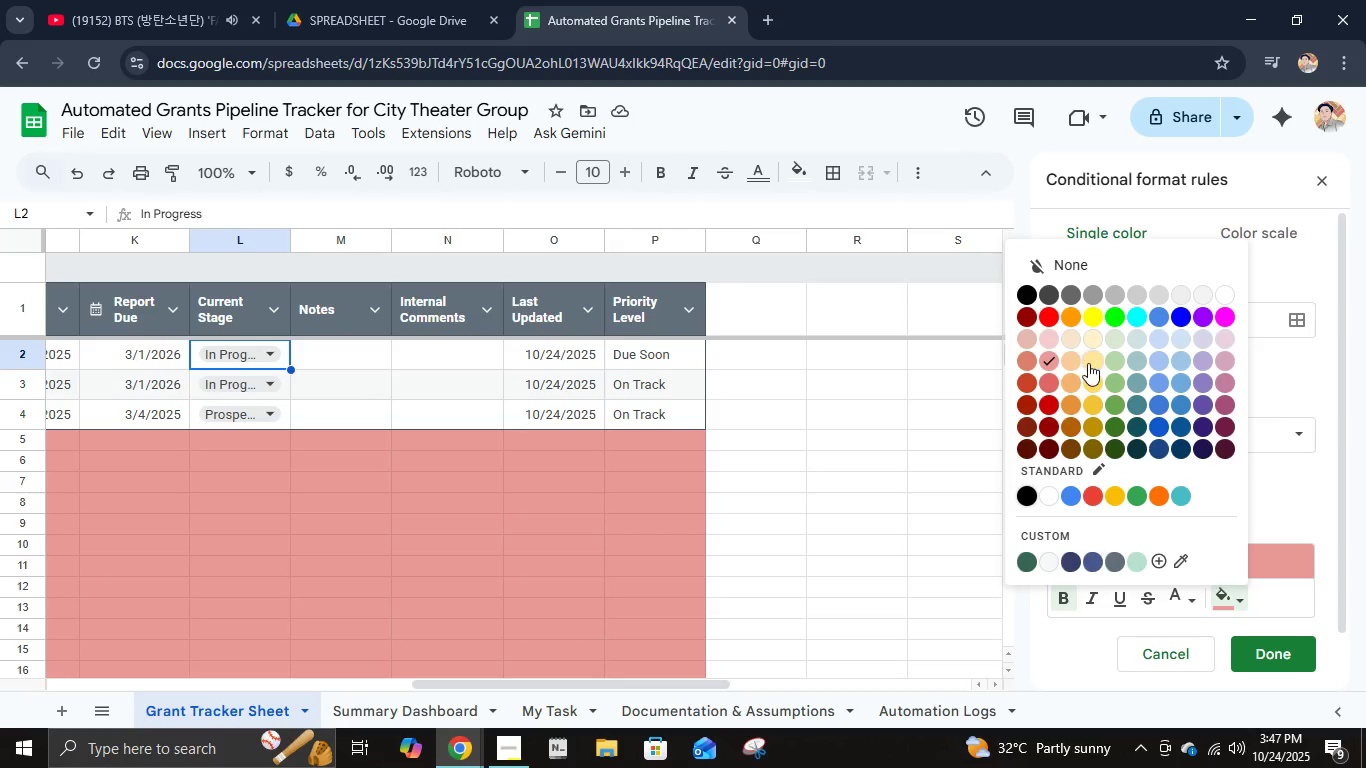 
left_click([1090, 363])
 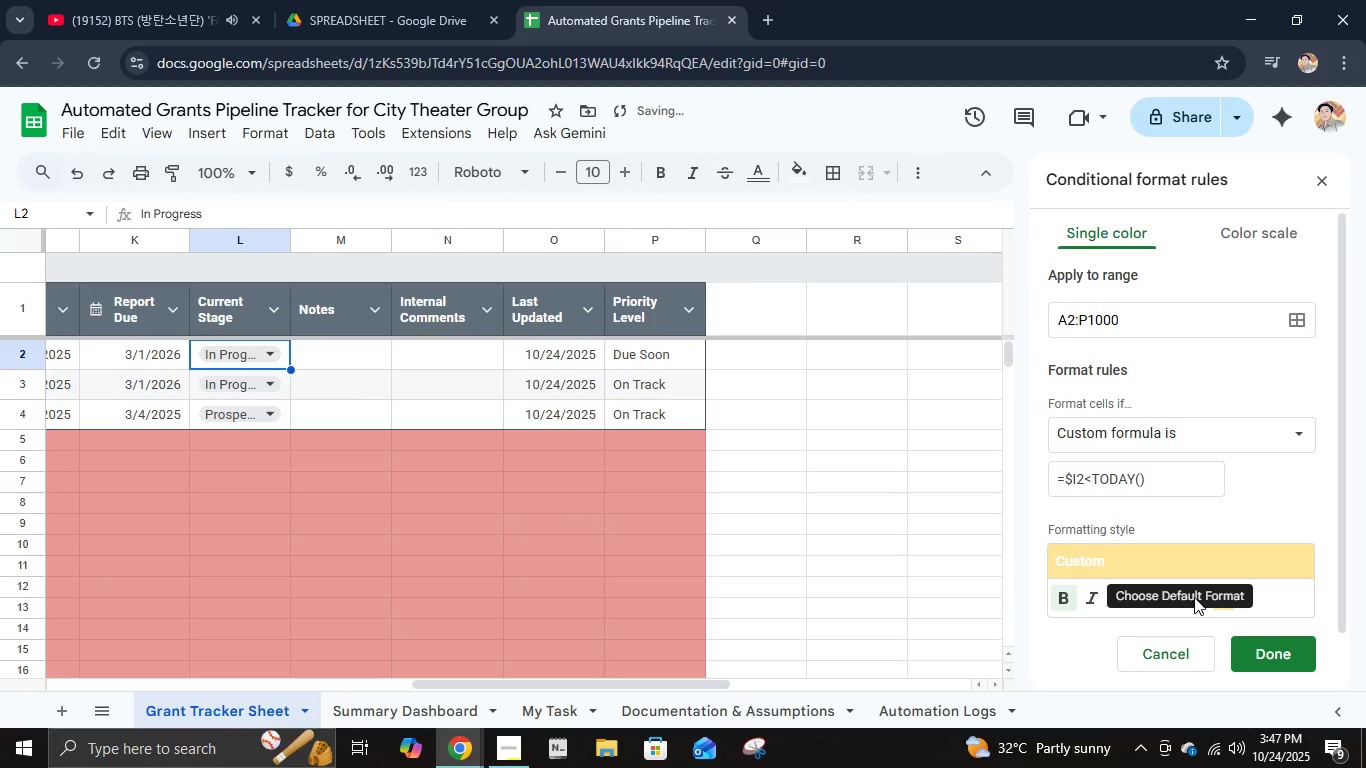 
left_click([1187, 600])
 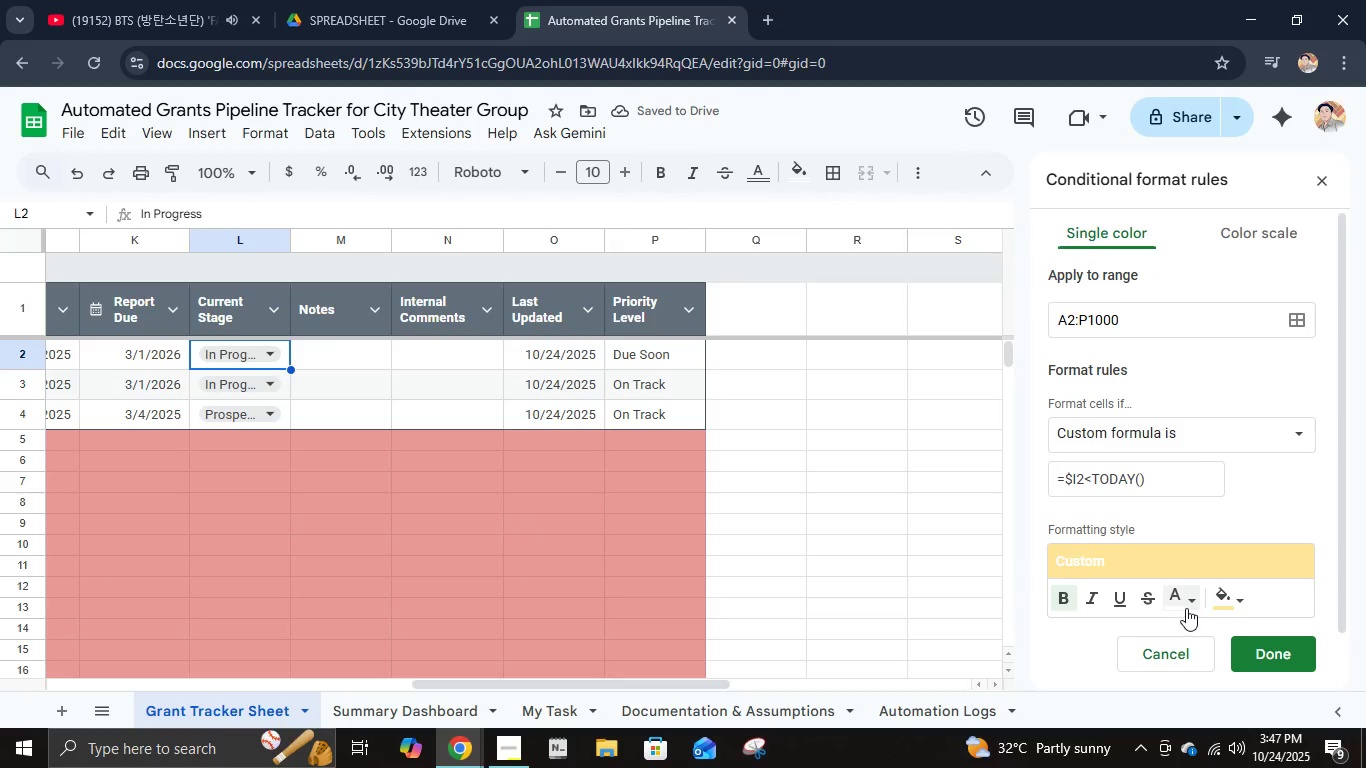 
left_click([1186, 608])
 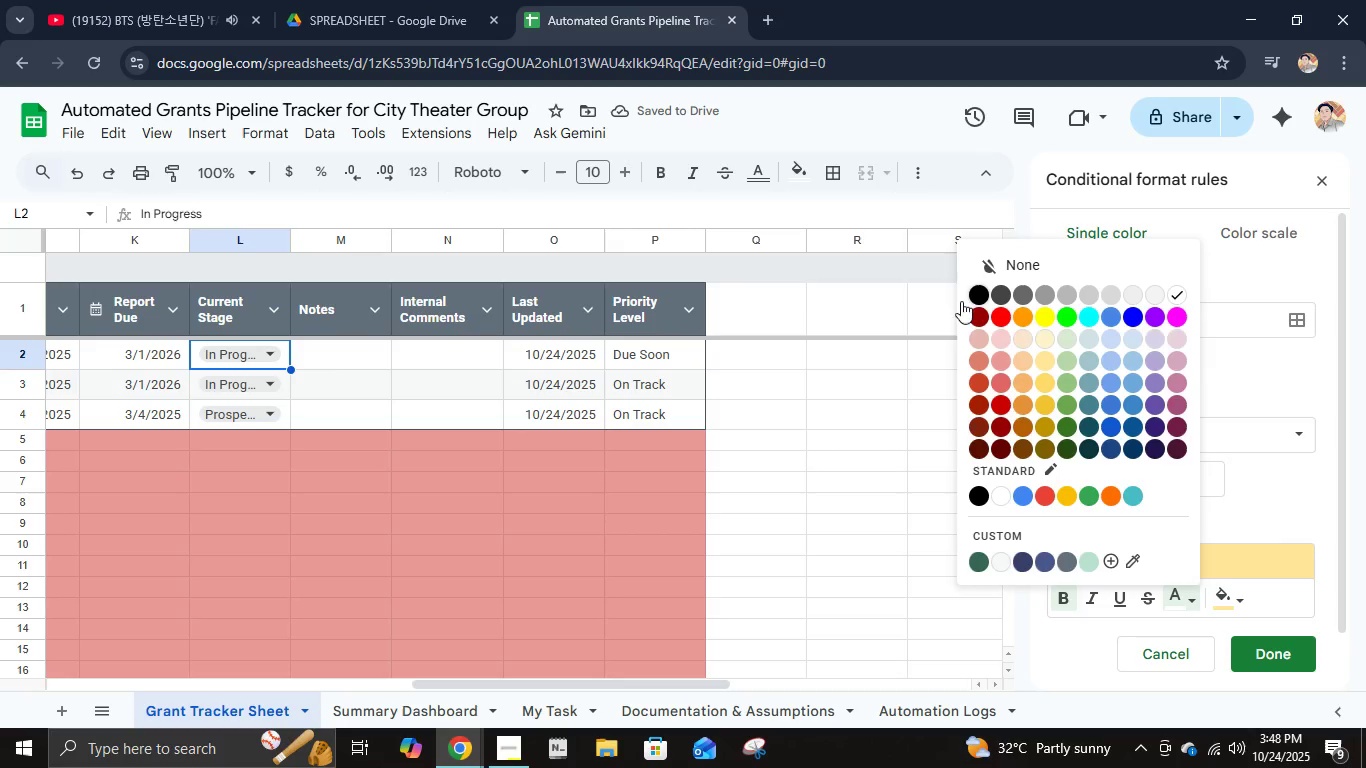 
left_click([983, 296])
 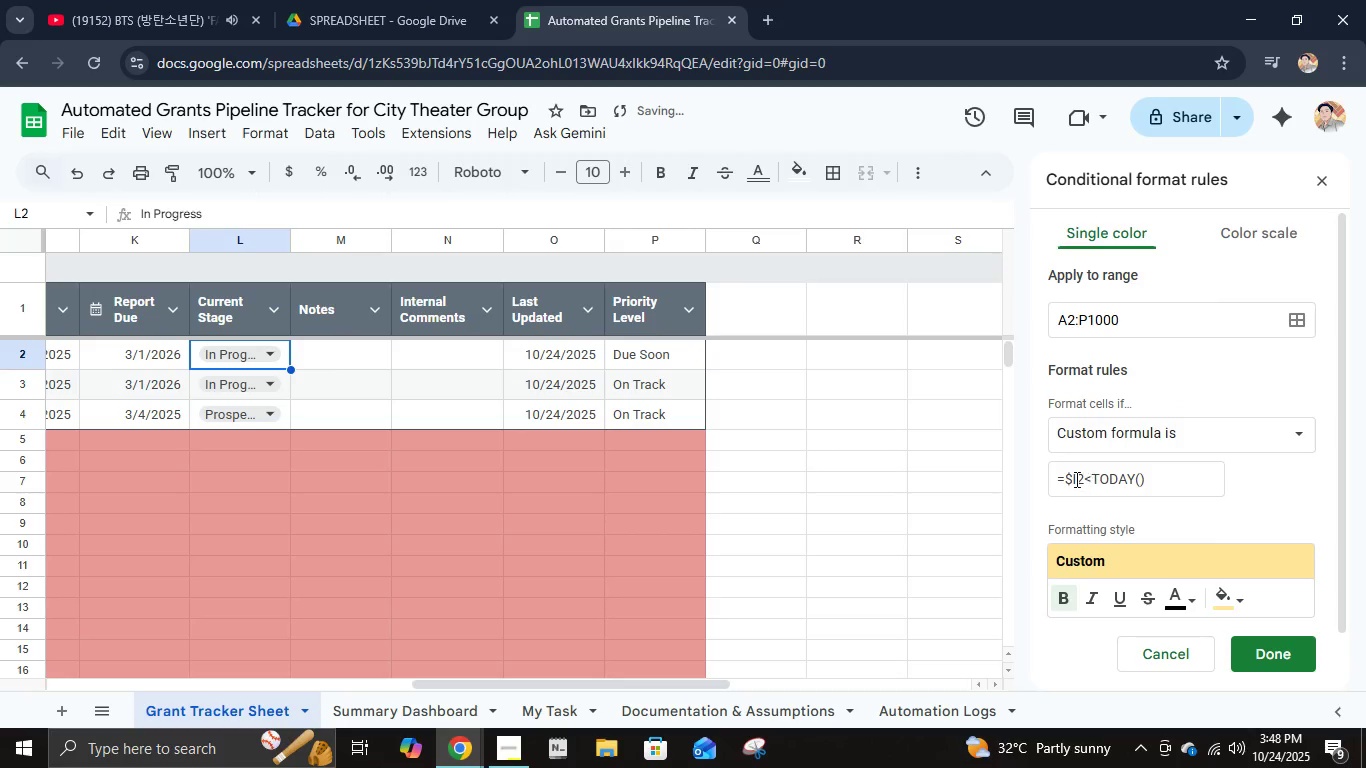 
left_click([1083, 483])
 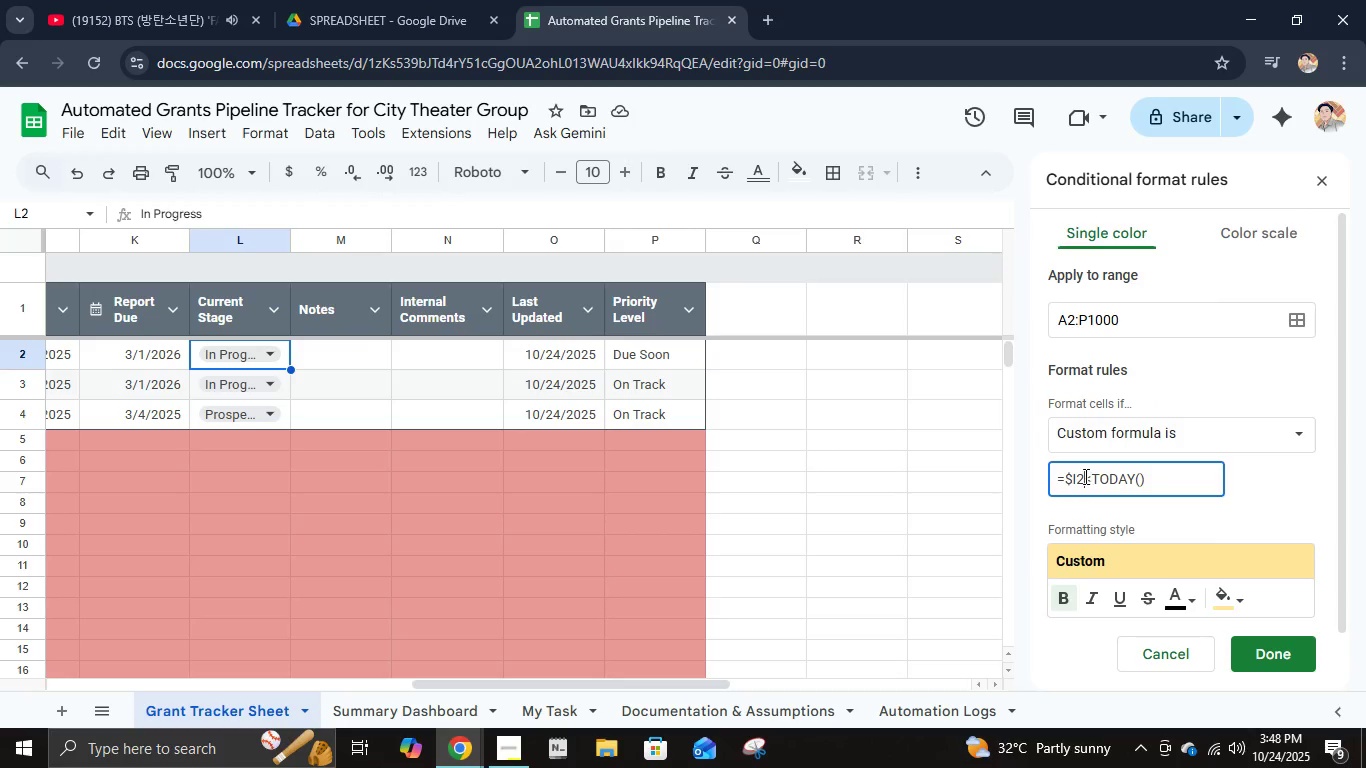 
left_click([1063, 482])
 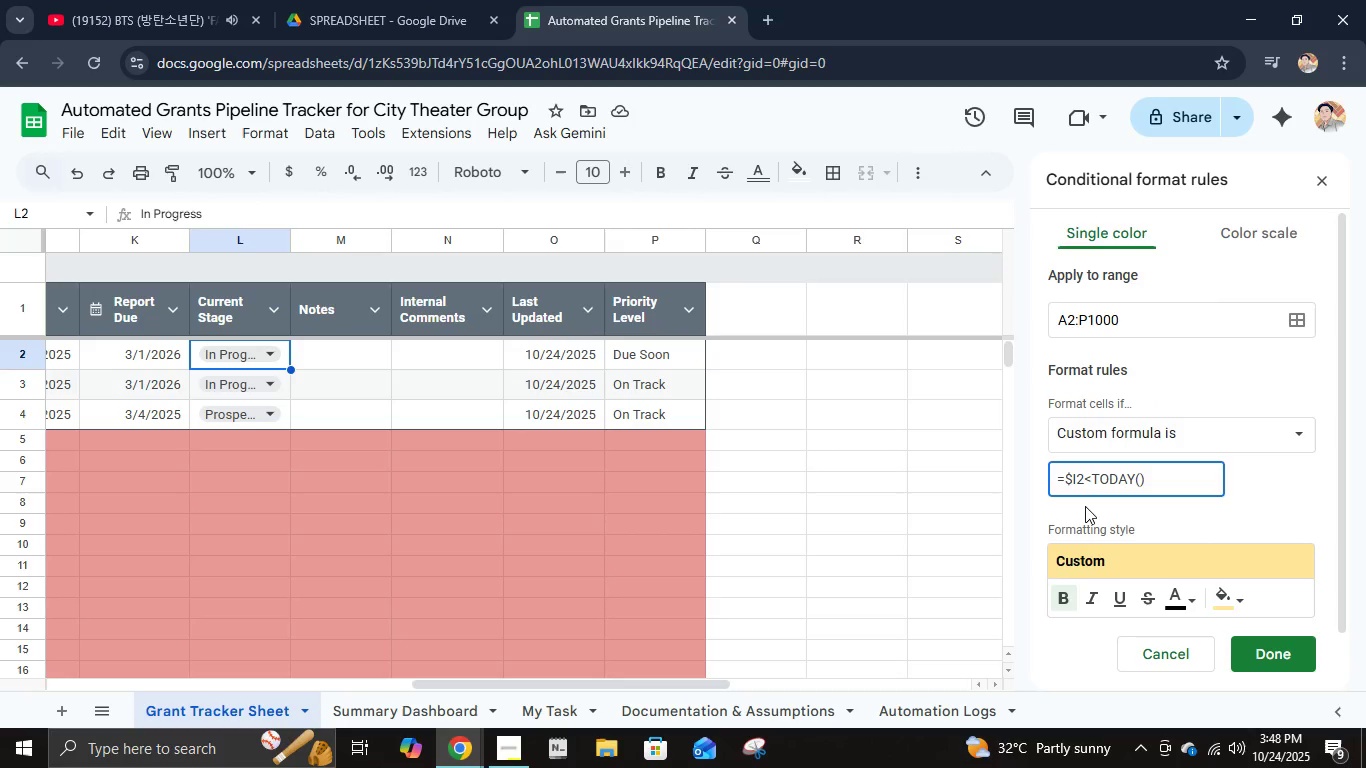 
type(A)
key(Backspace)
type(and)
 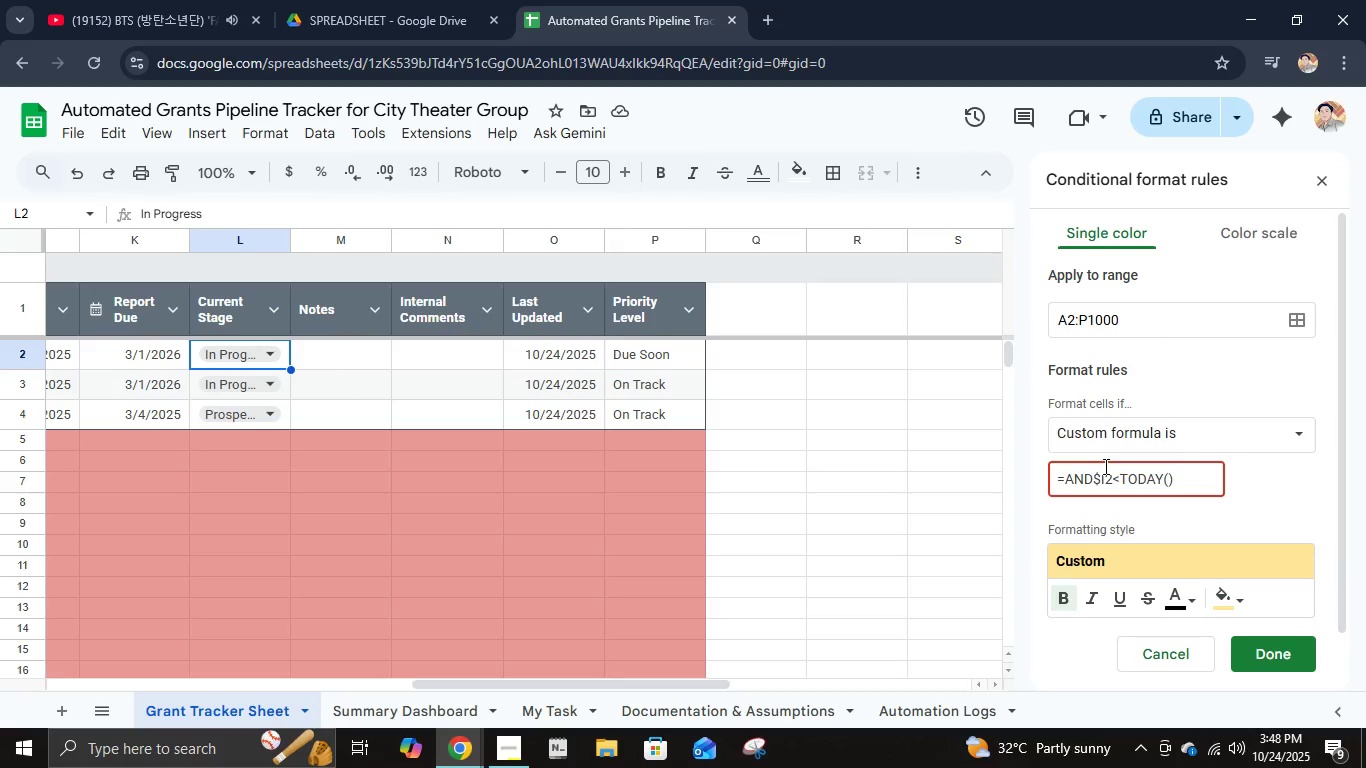 
key(Shift+9)
 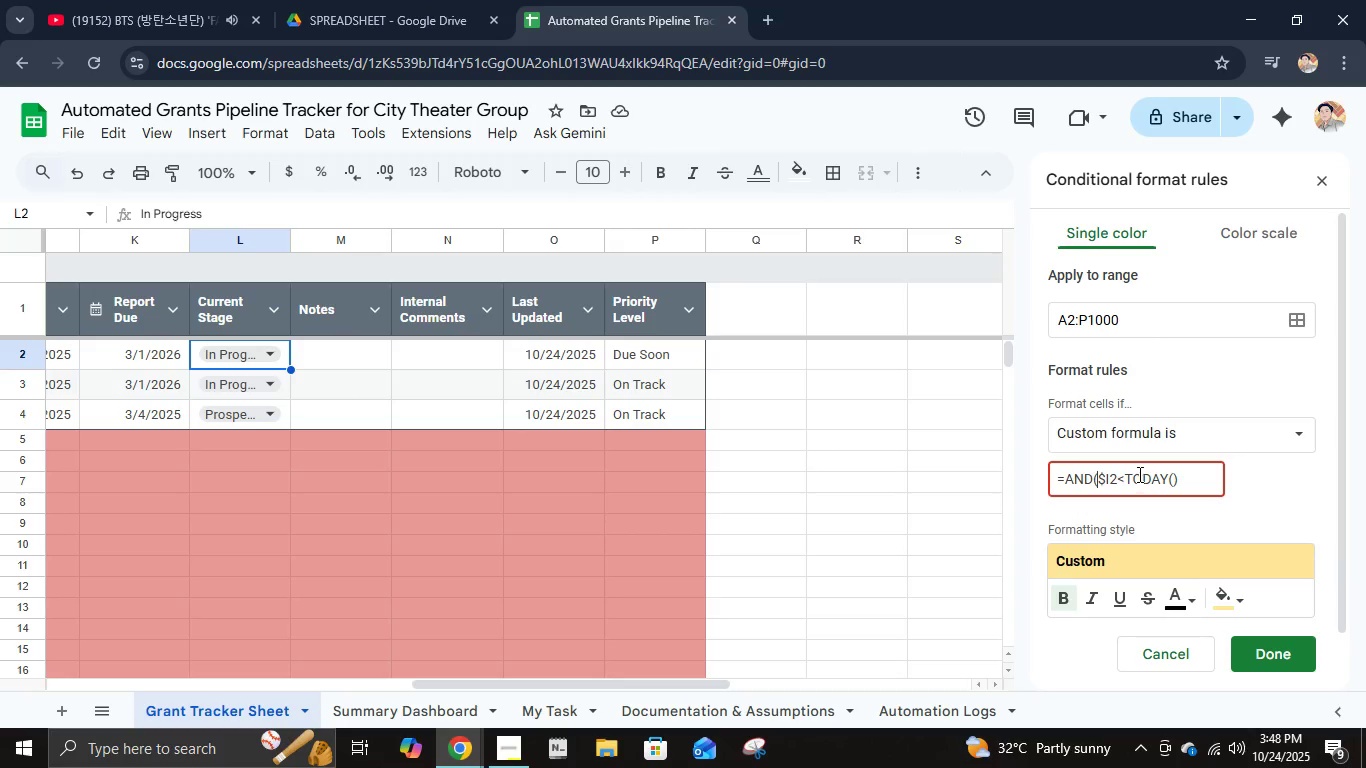 
left_click([1123, 475])
 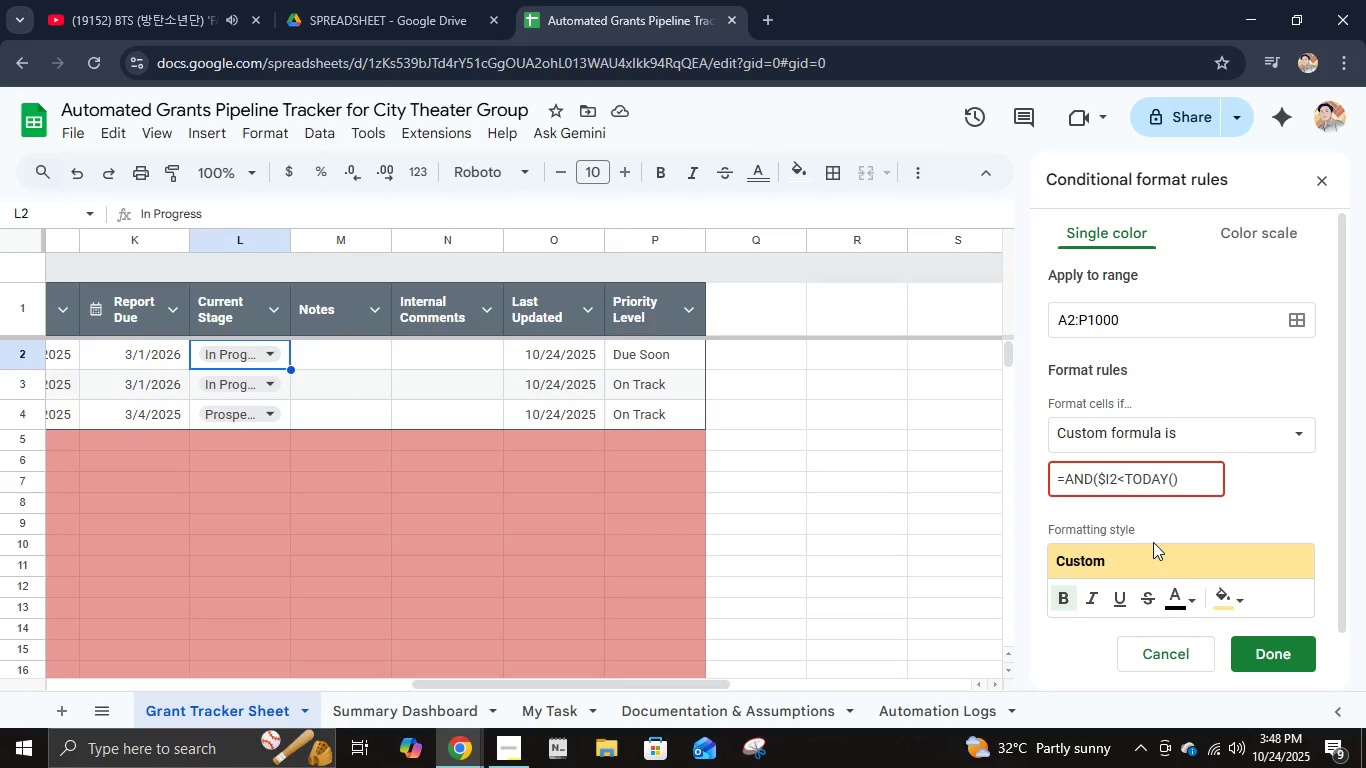 
key(Backspace)
 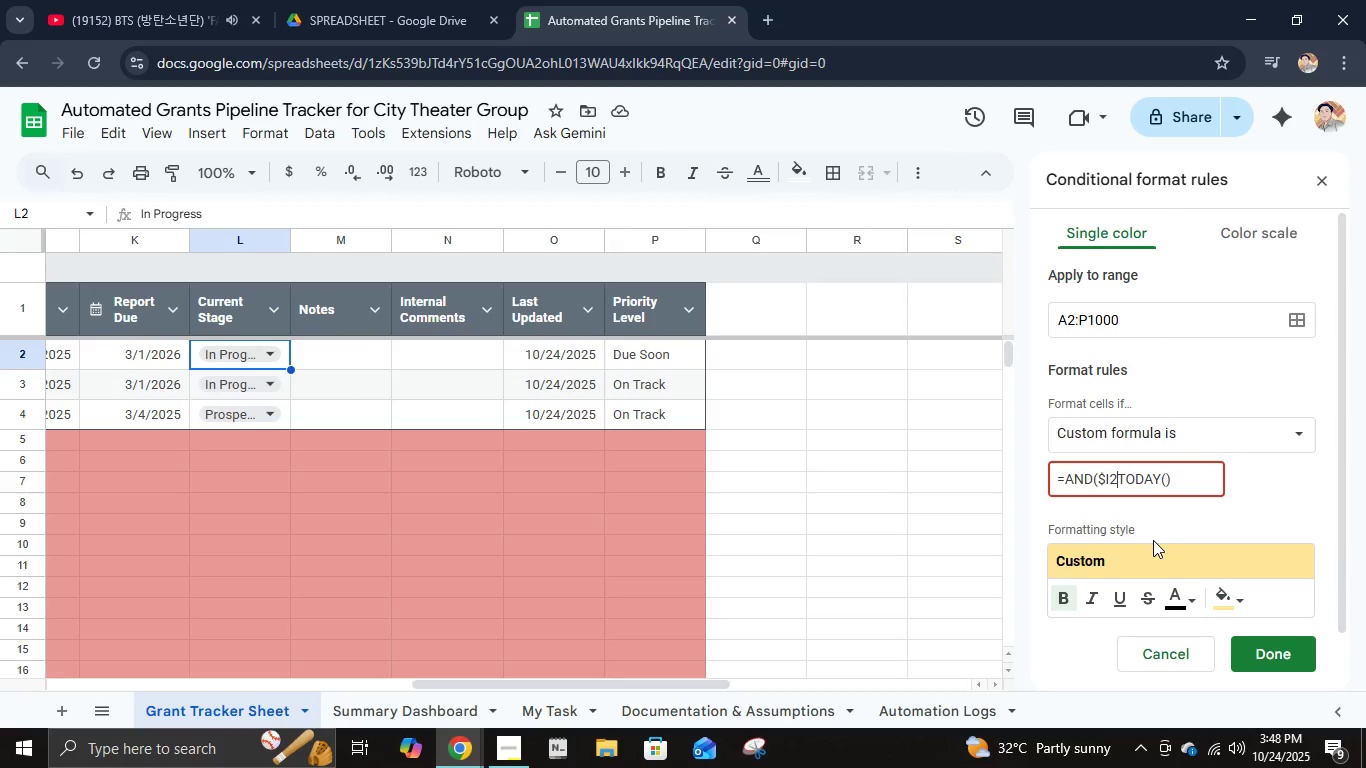 
key(Minus)
 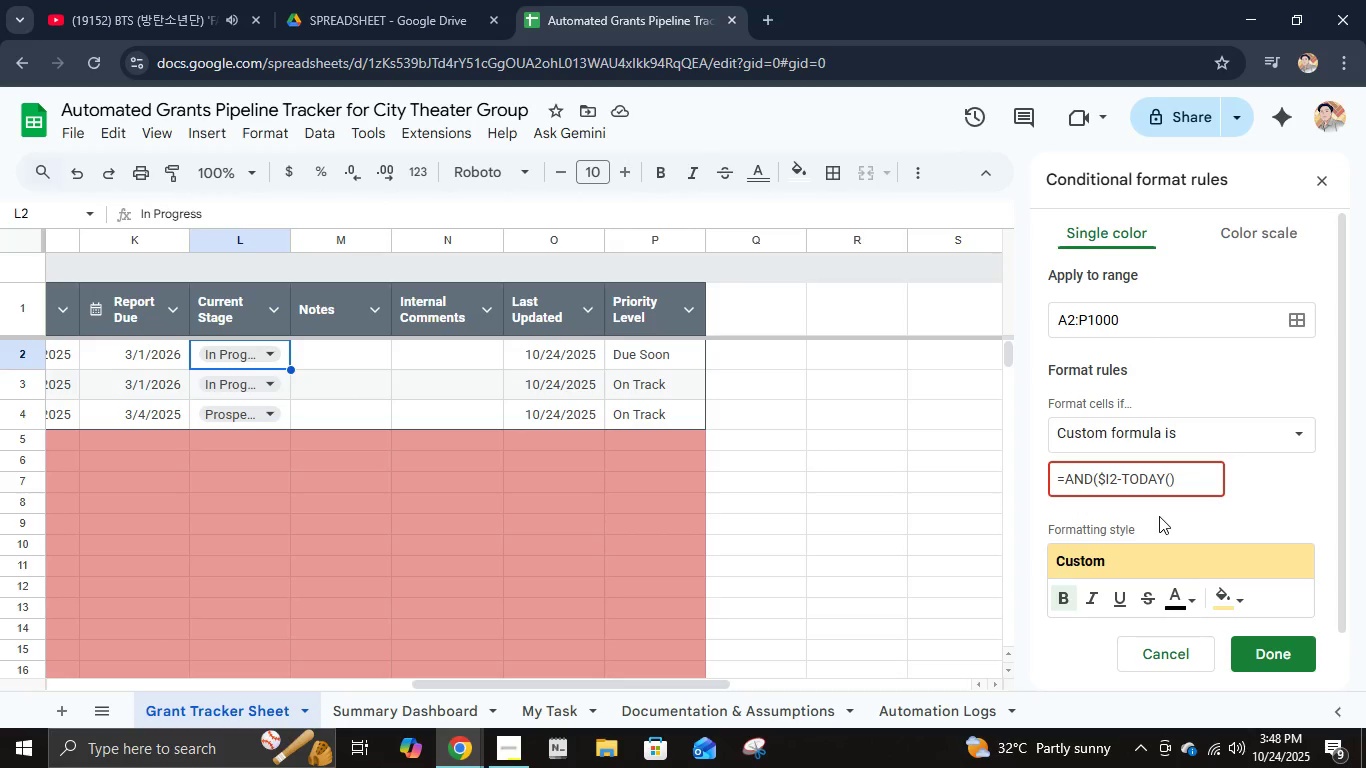 
left_click([1181, 483])
 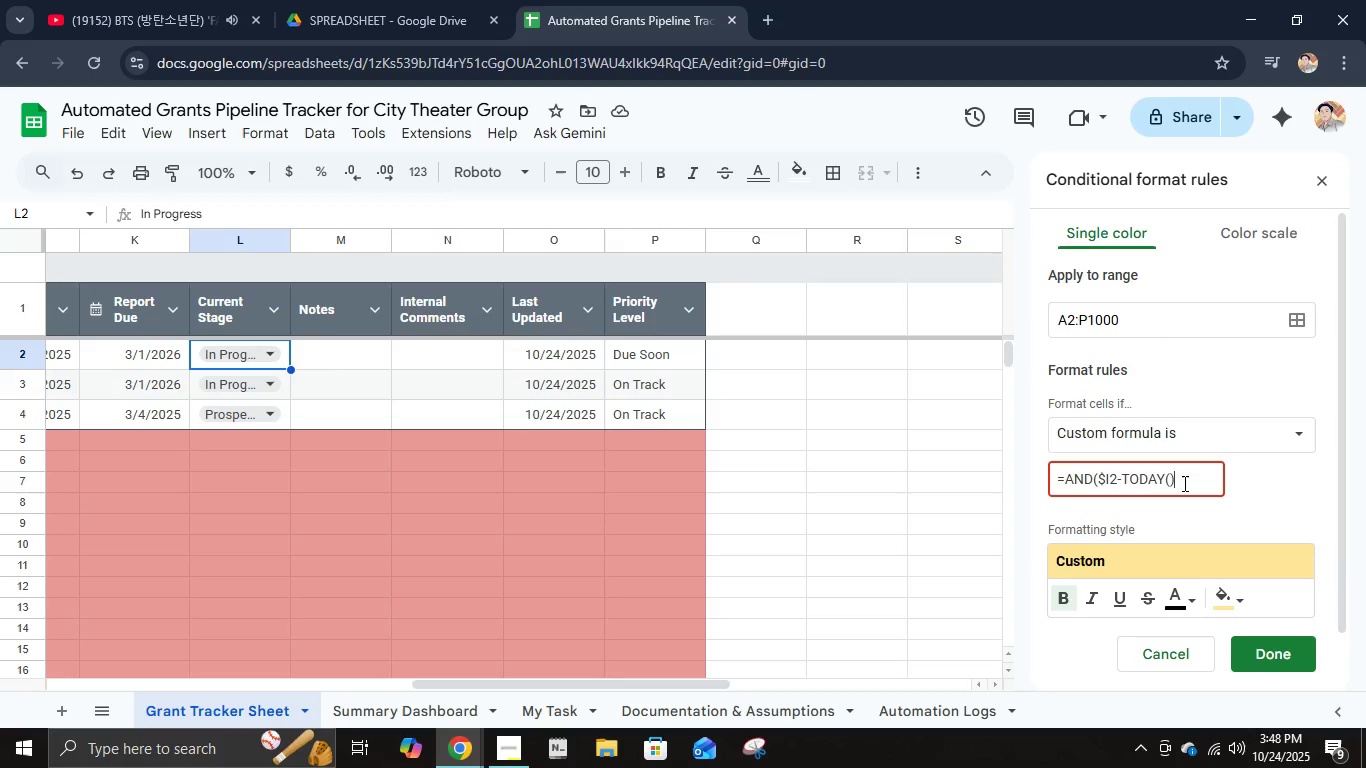 
type(<=7, $i2>=Toda)
key(Backspace)
key(Backspace)
key(Backspace)
key(Backspace)
type(today()))
 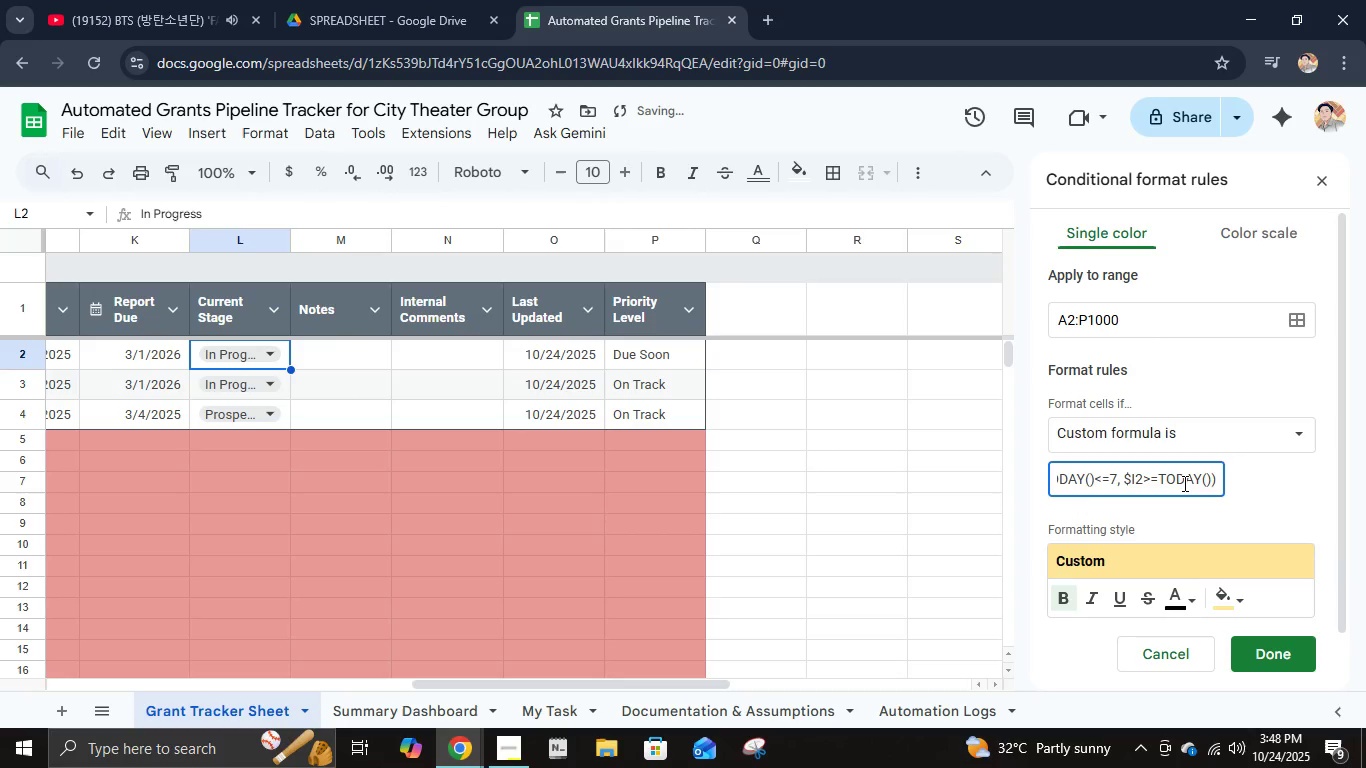 
scroll: coordinate [1257, 624], scroll_direction: down, amount: 5.0
 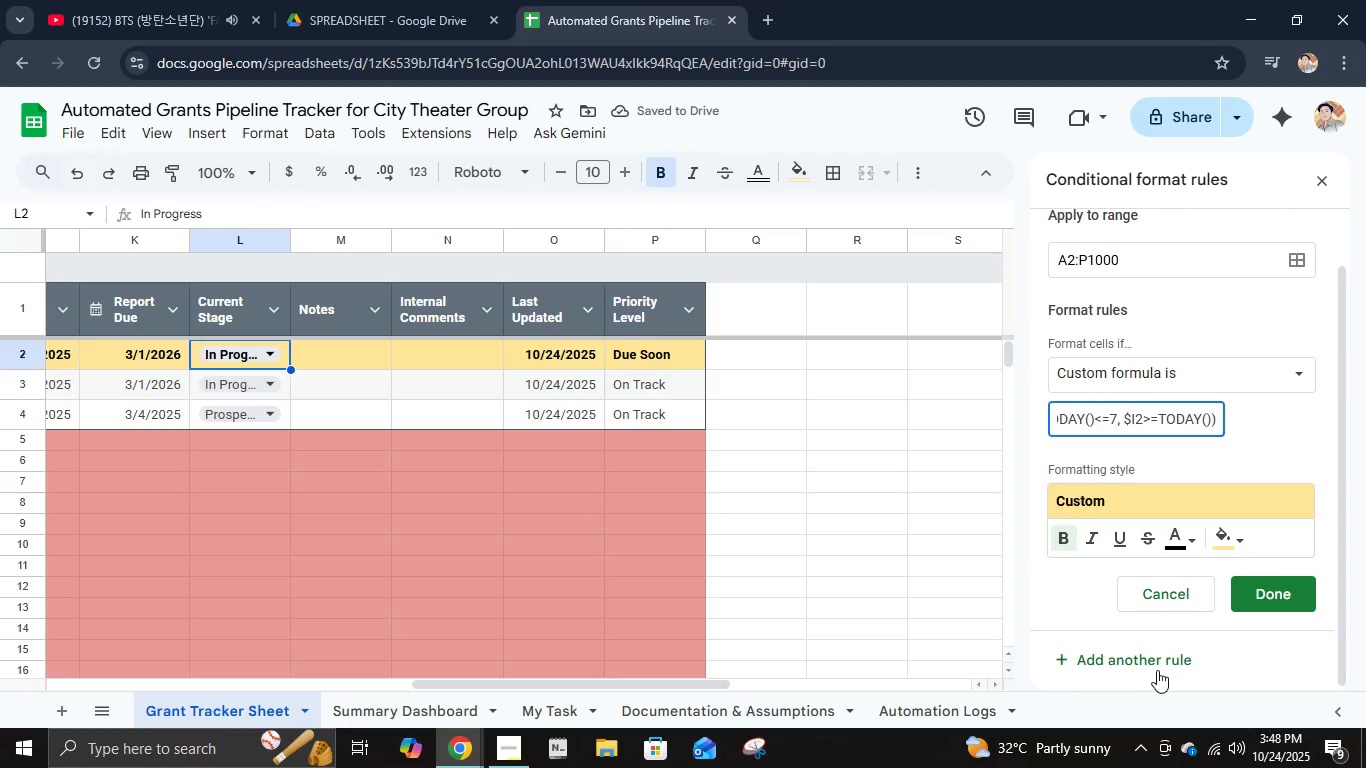 
left_click([1157, 670])
 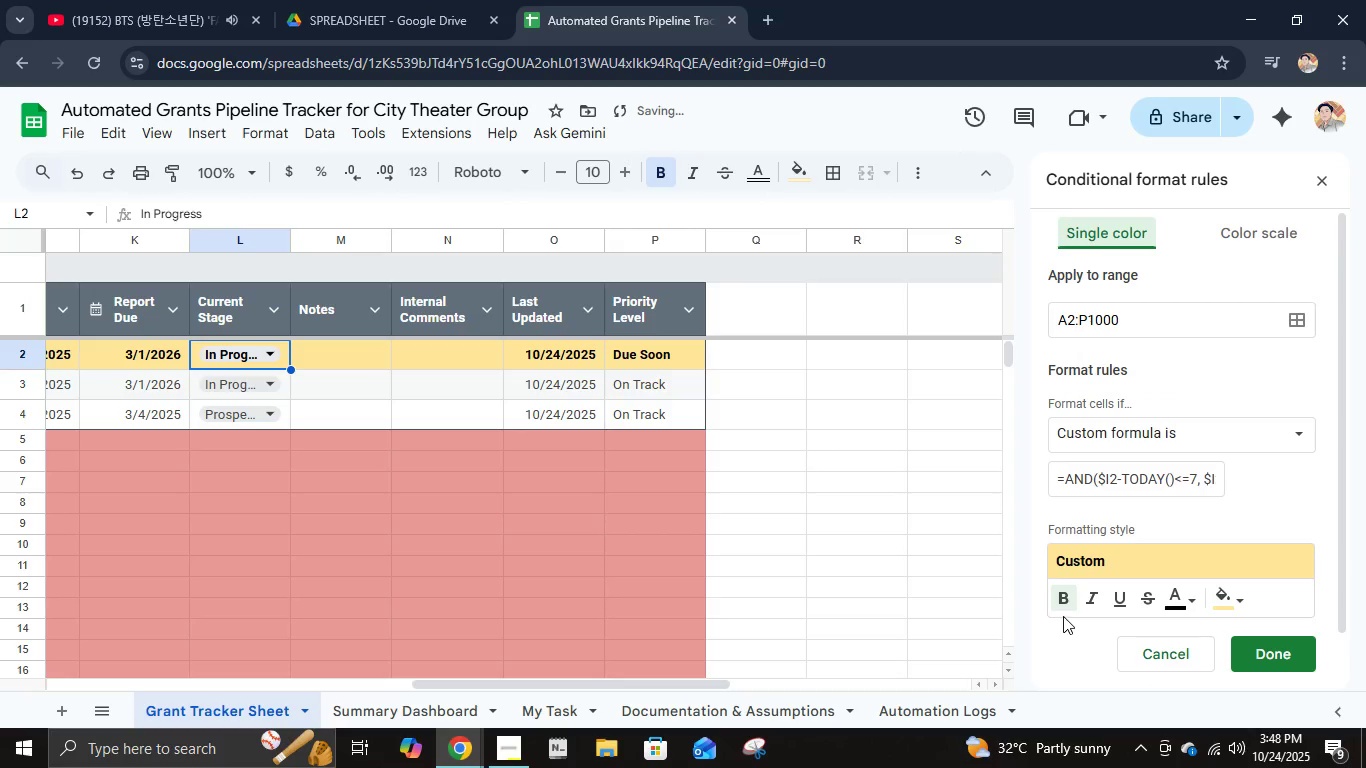 
left_click([1061, 609])
 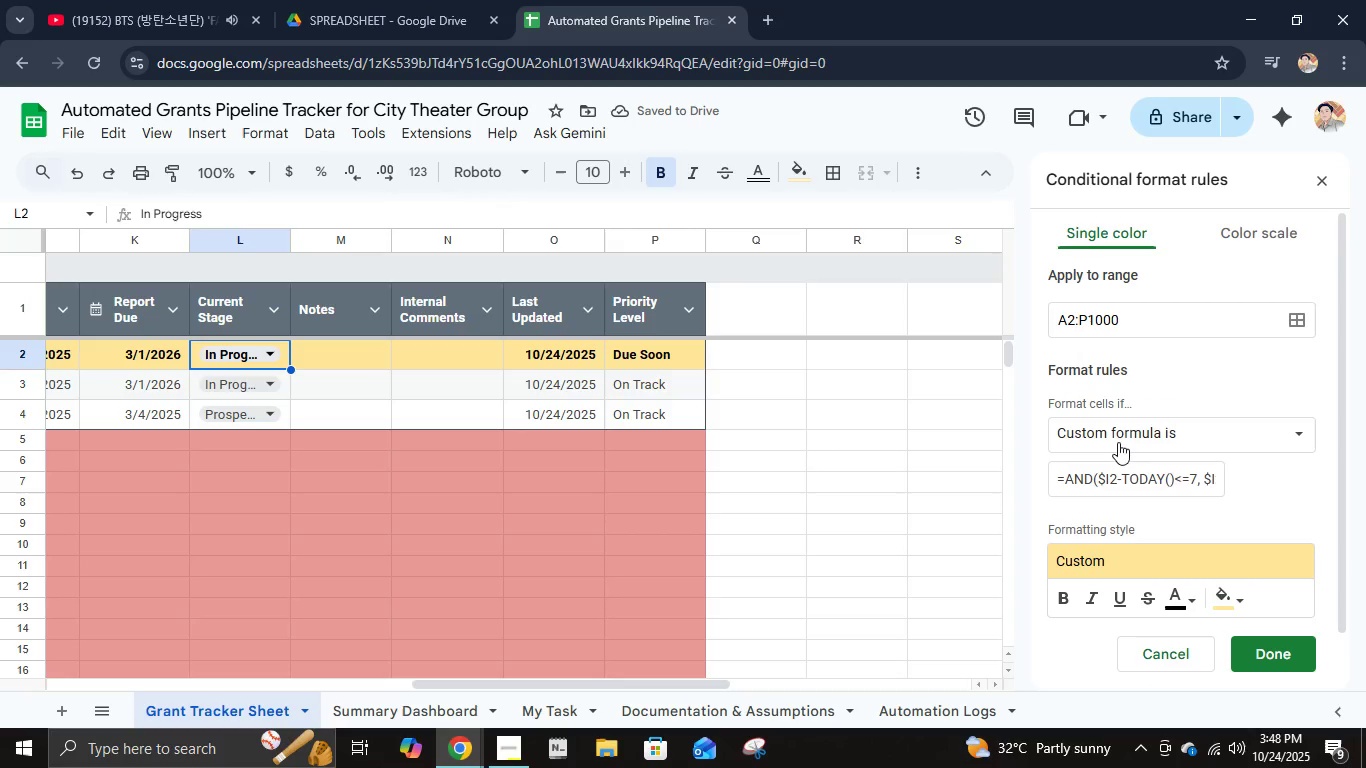 
left_click([1146, 477])
 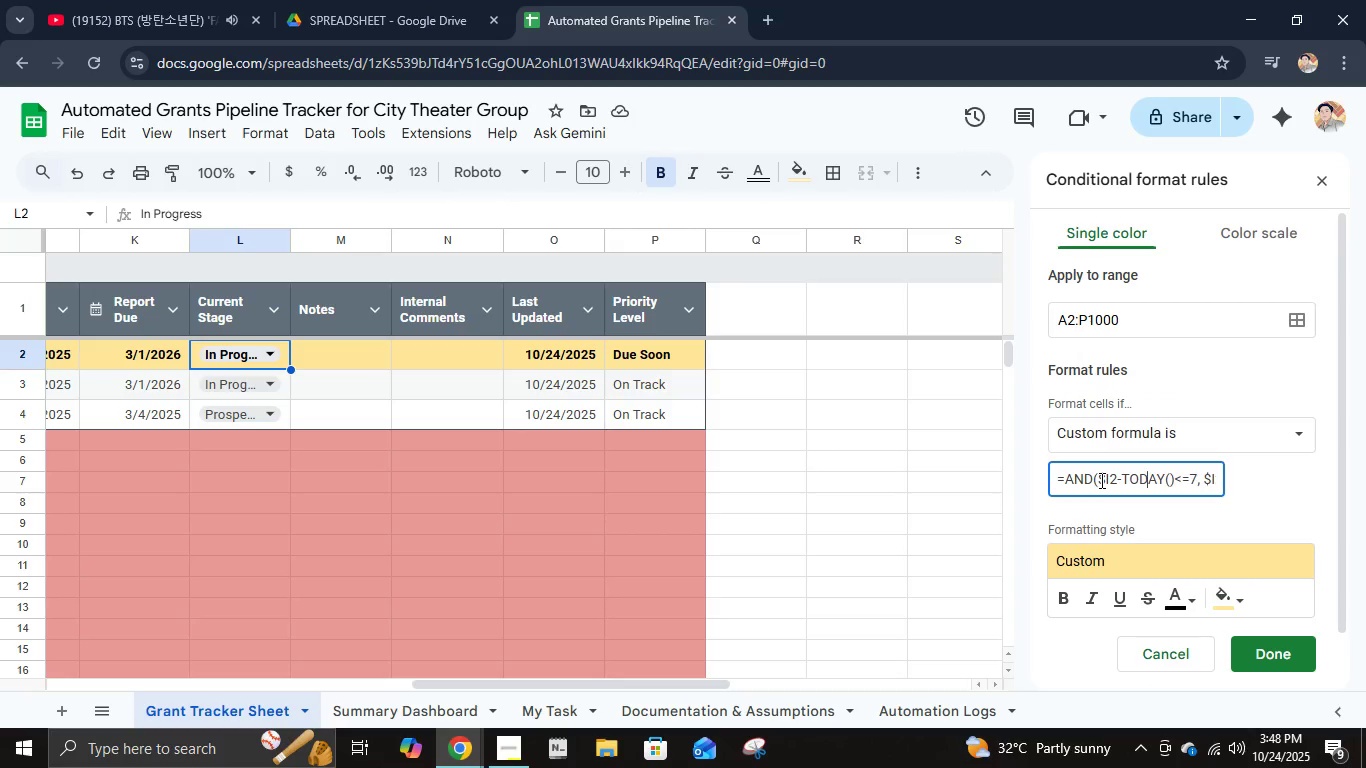 
left_click_drag(start_coordinate=[1066, 480], to_coordinate=[1096, 493])
 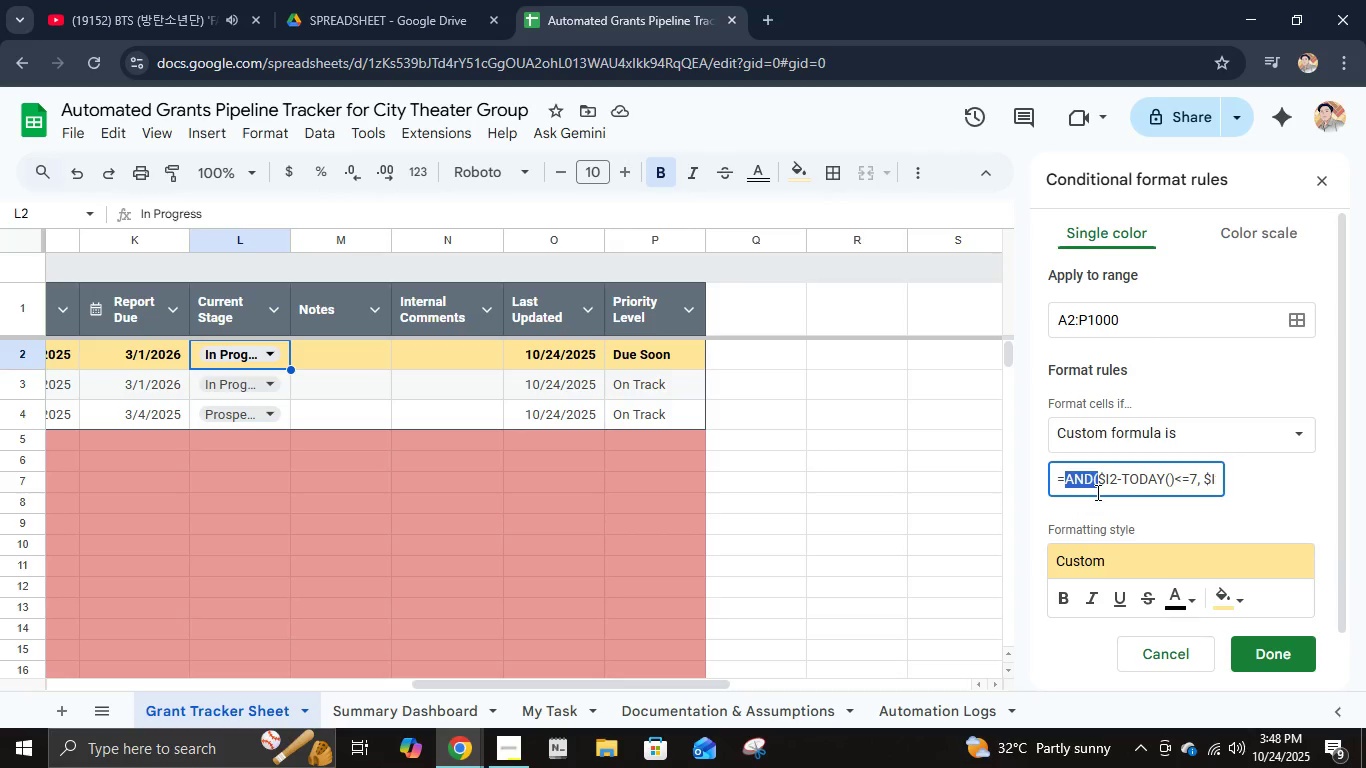 
key(Backspace)
 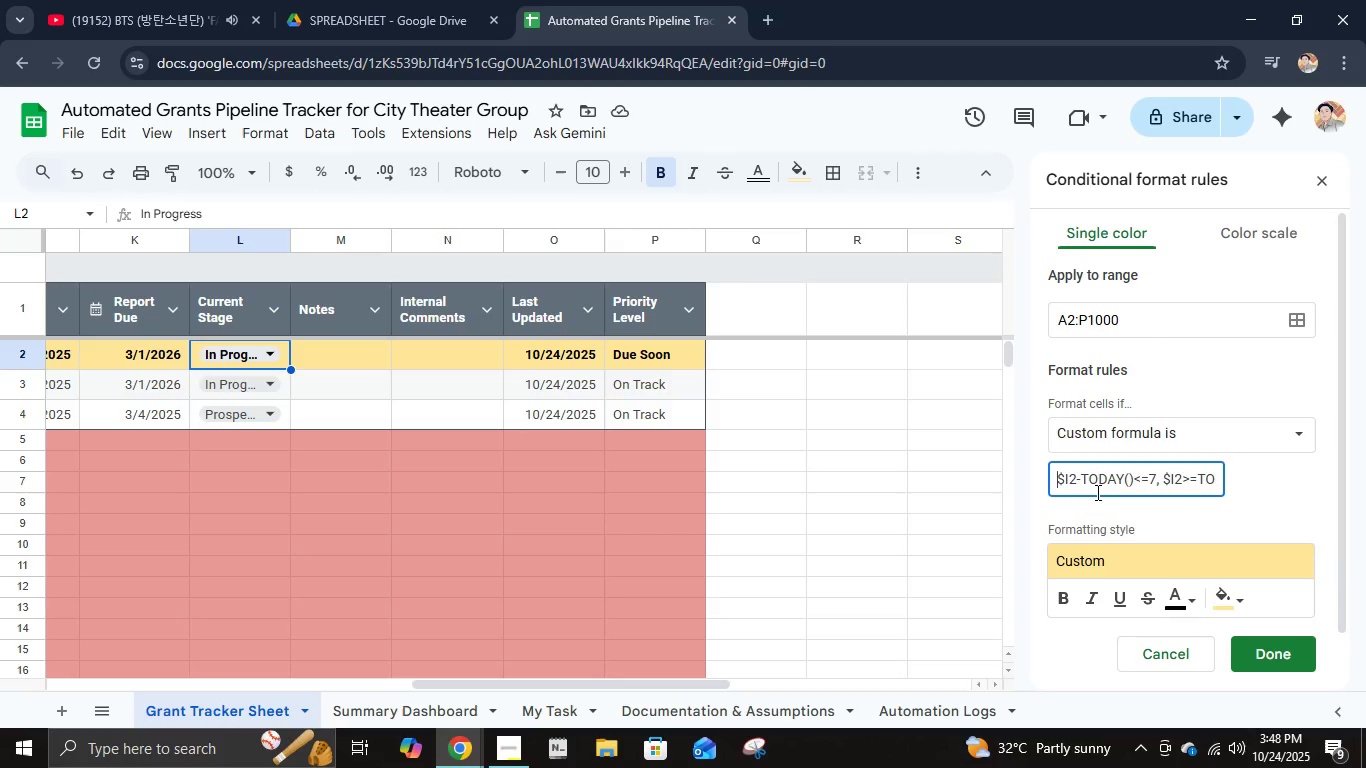 
key(Backspace)
 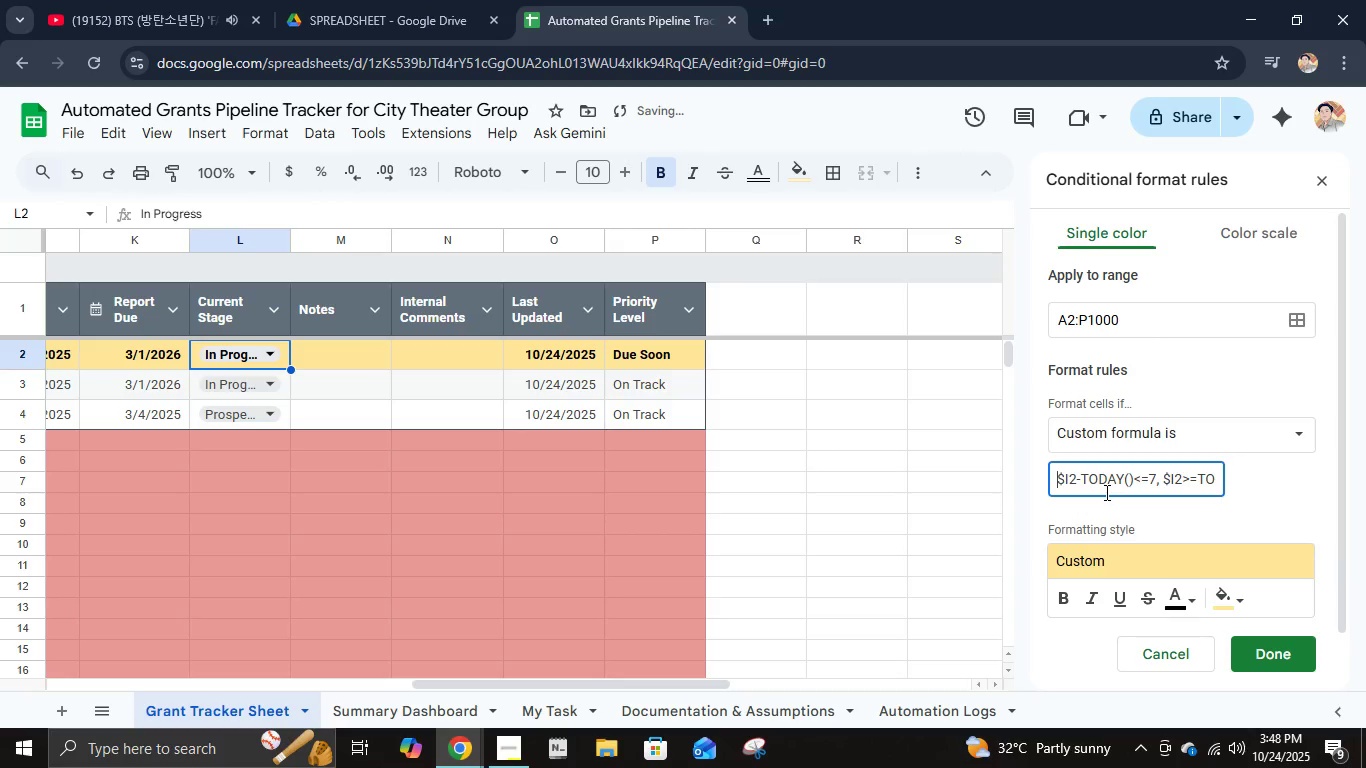 
key(Equal)
 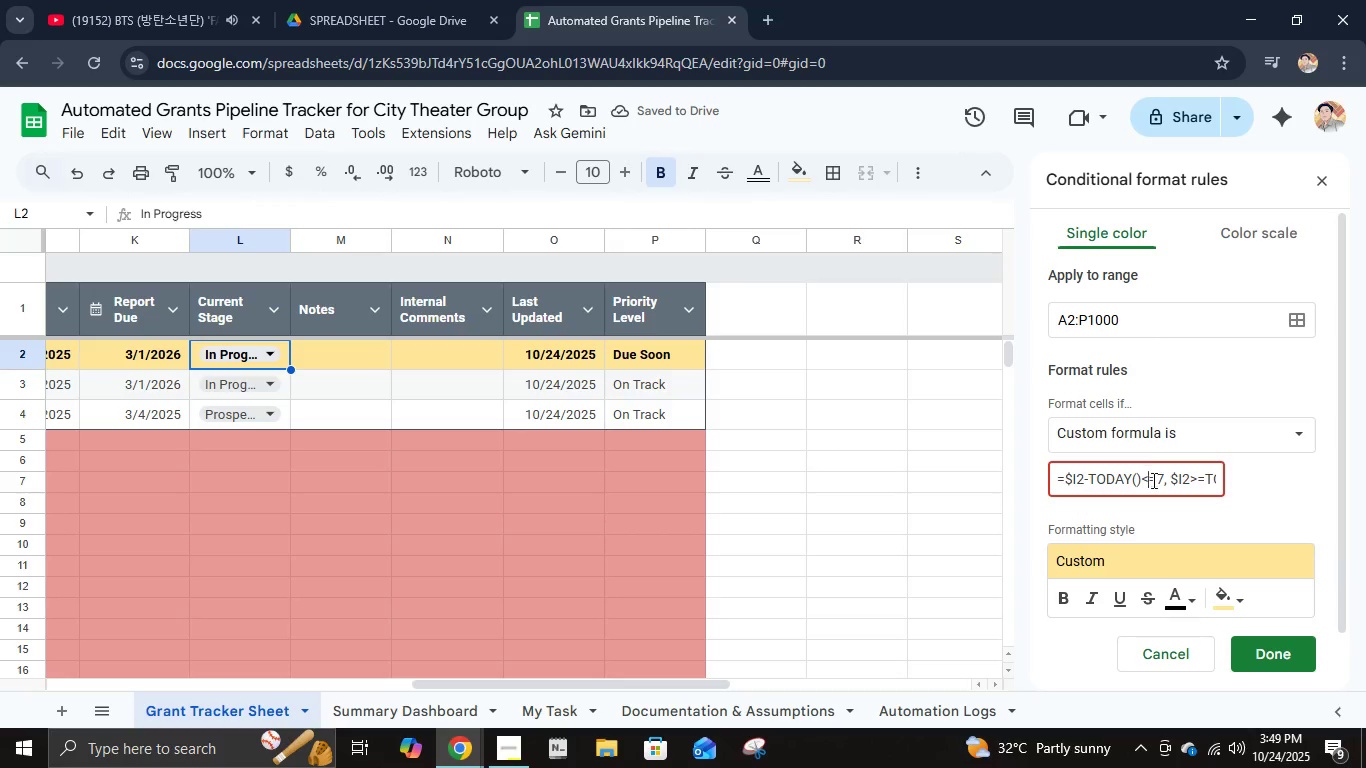 
key(Backspace)
 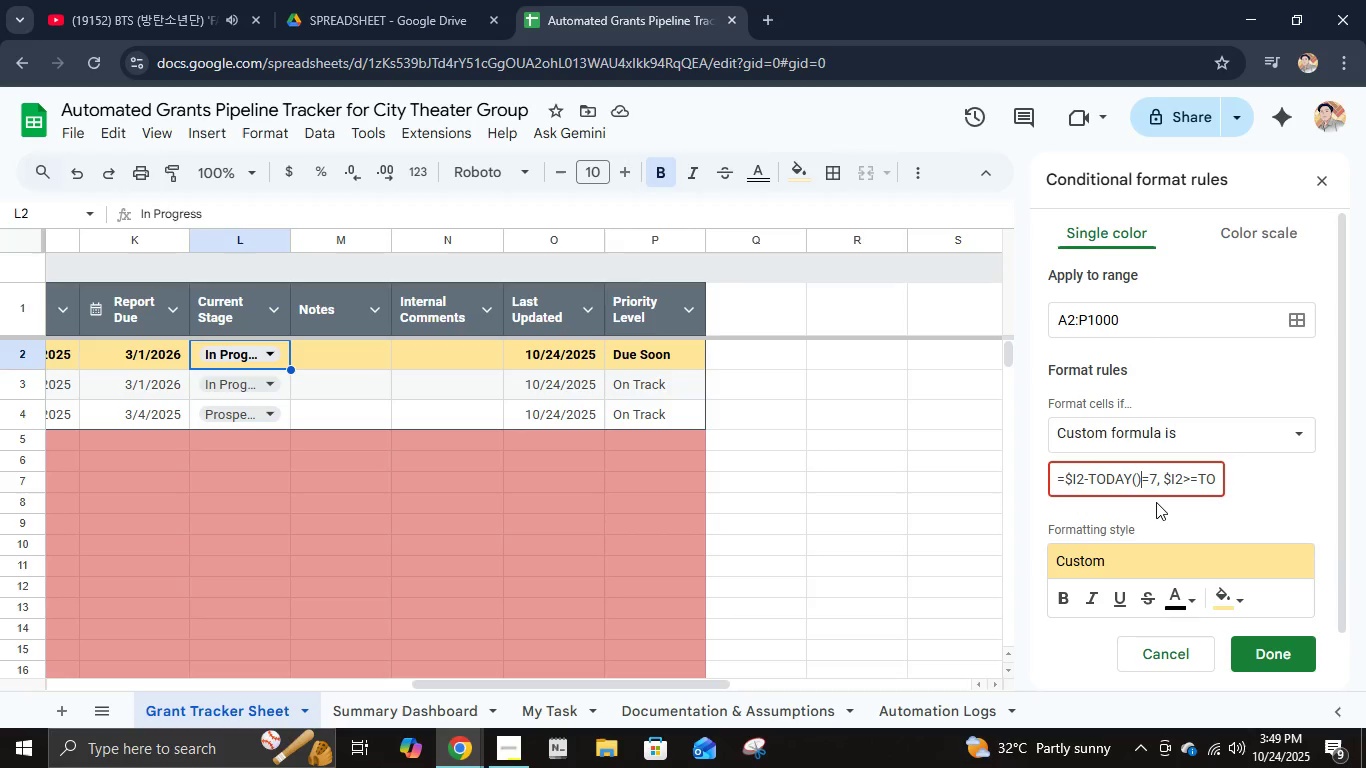 
key(Backspace)
 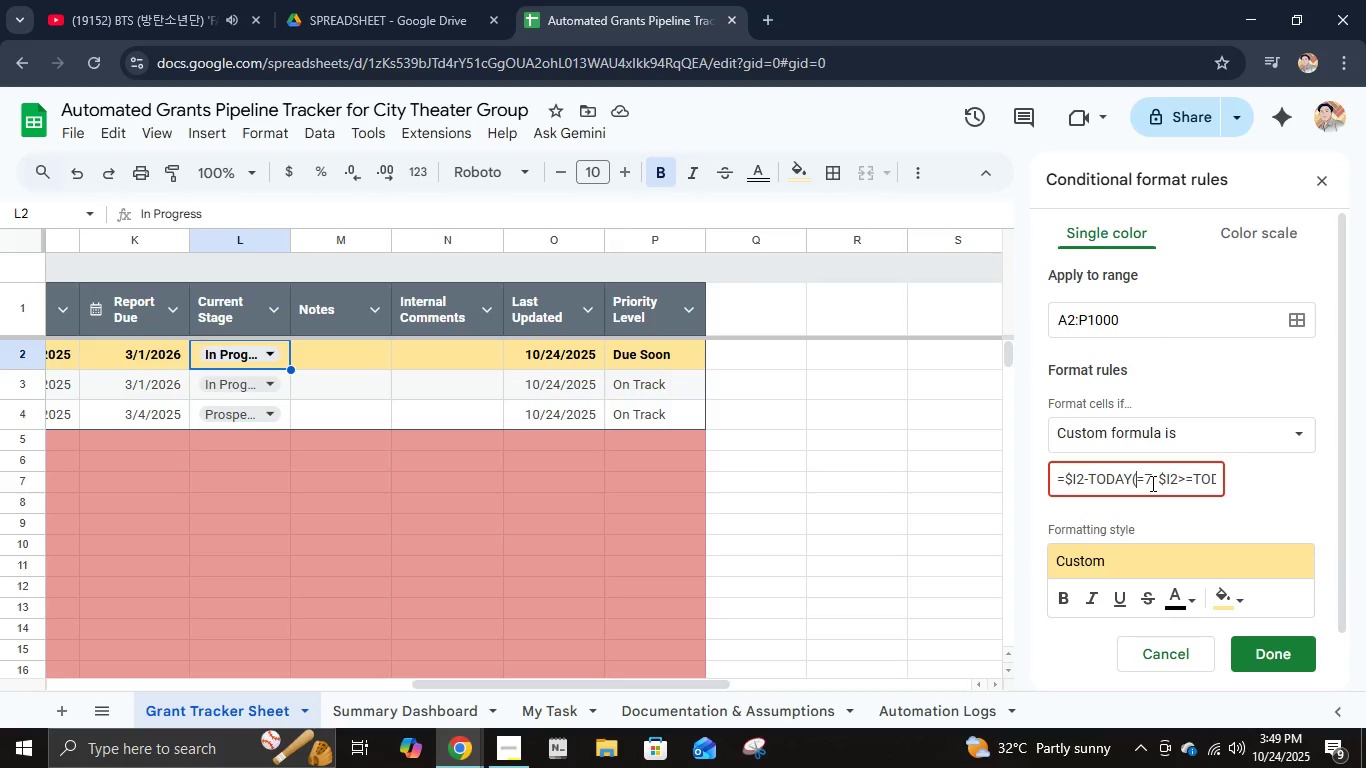 
key(Shift+0)
 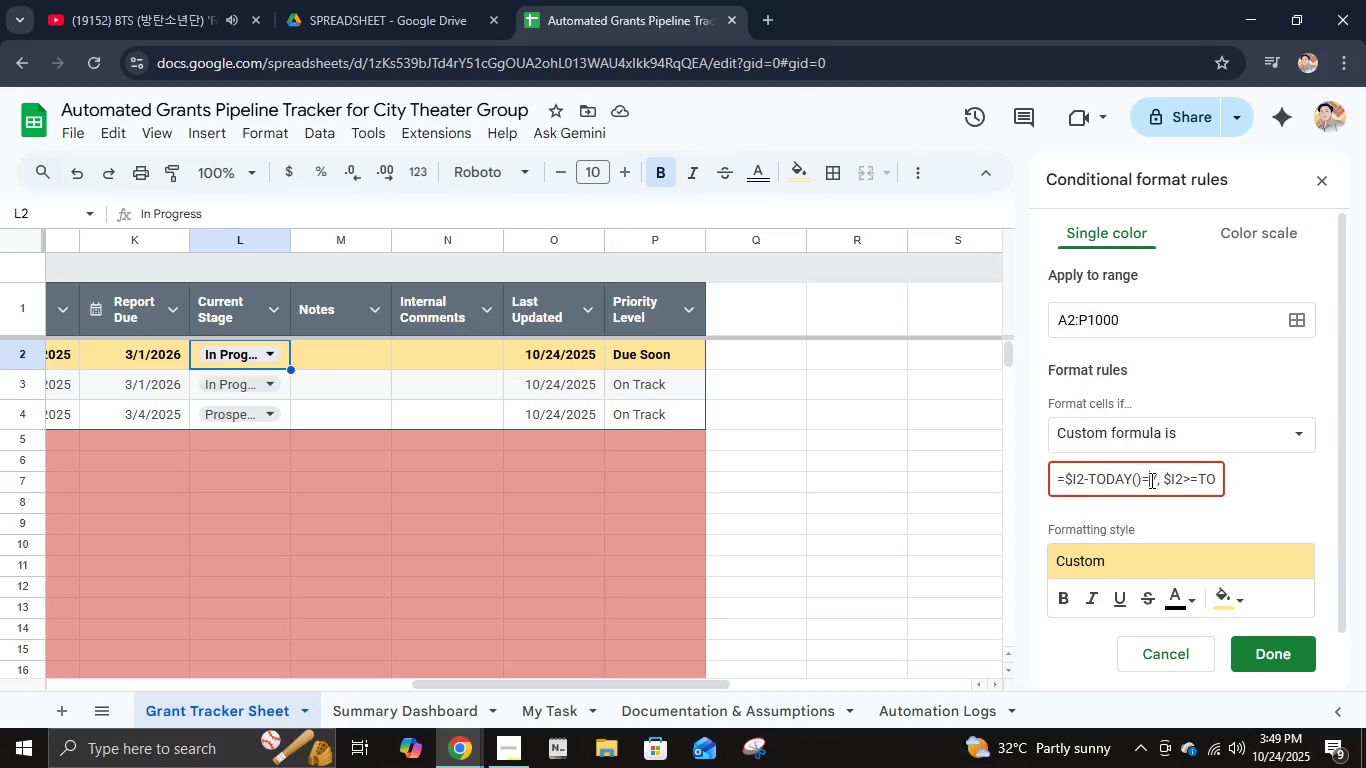 
left_click([1150, 480])
 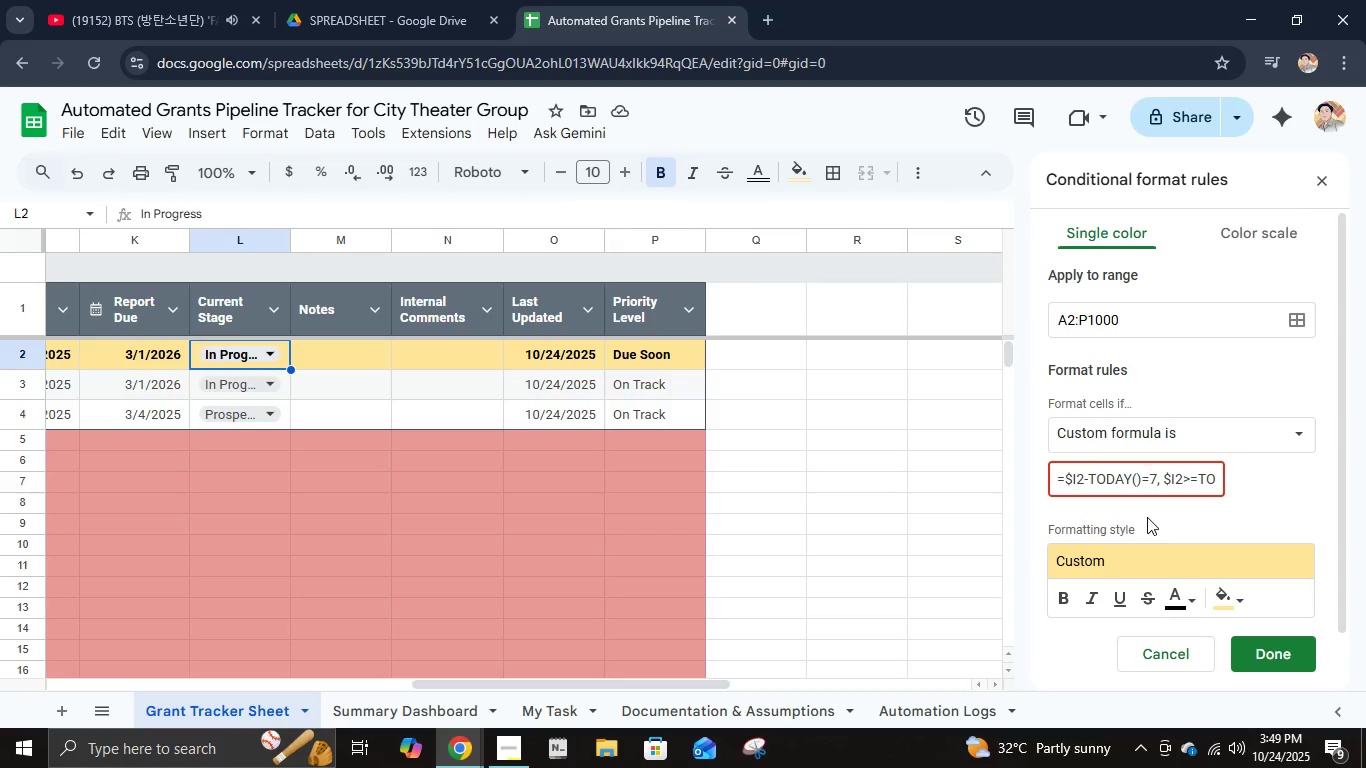 
key(Backspace)
 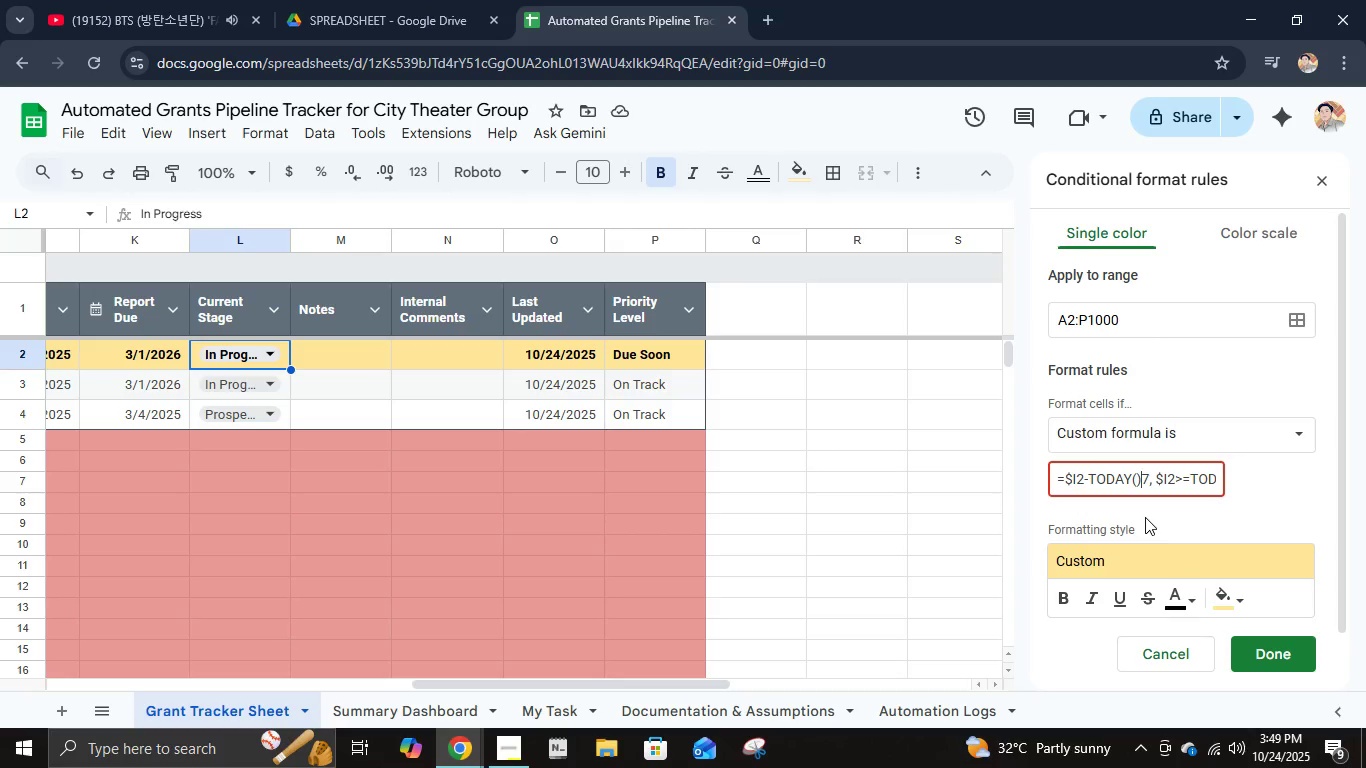 
key(Shift+Period)
 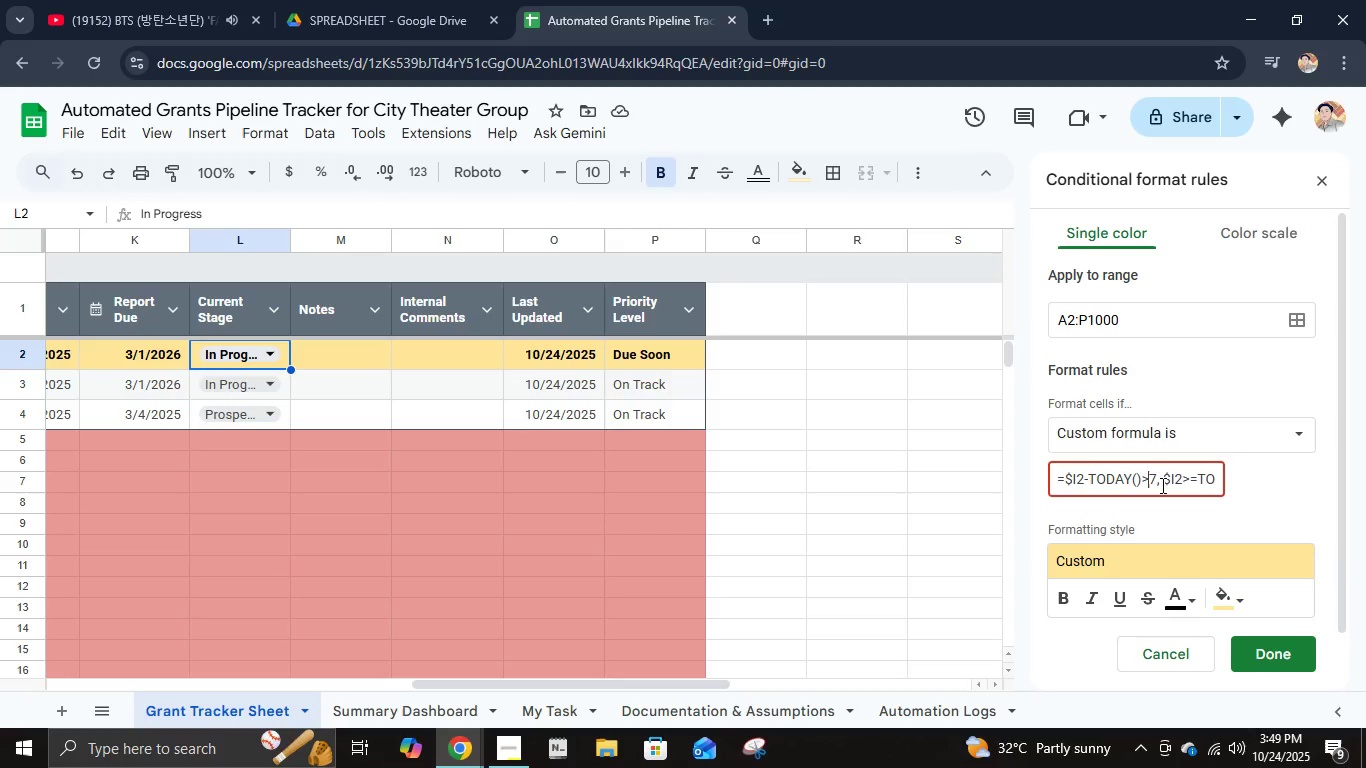 
left_click_drag(start_coordinate=[1157, 478], to_coordinate=[1285, 492])
 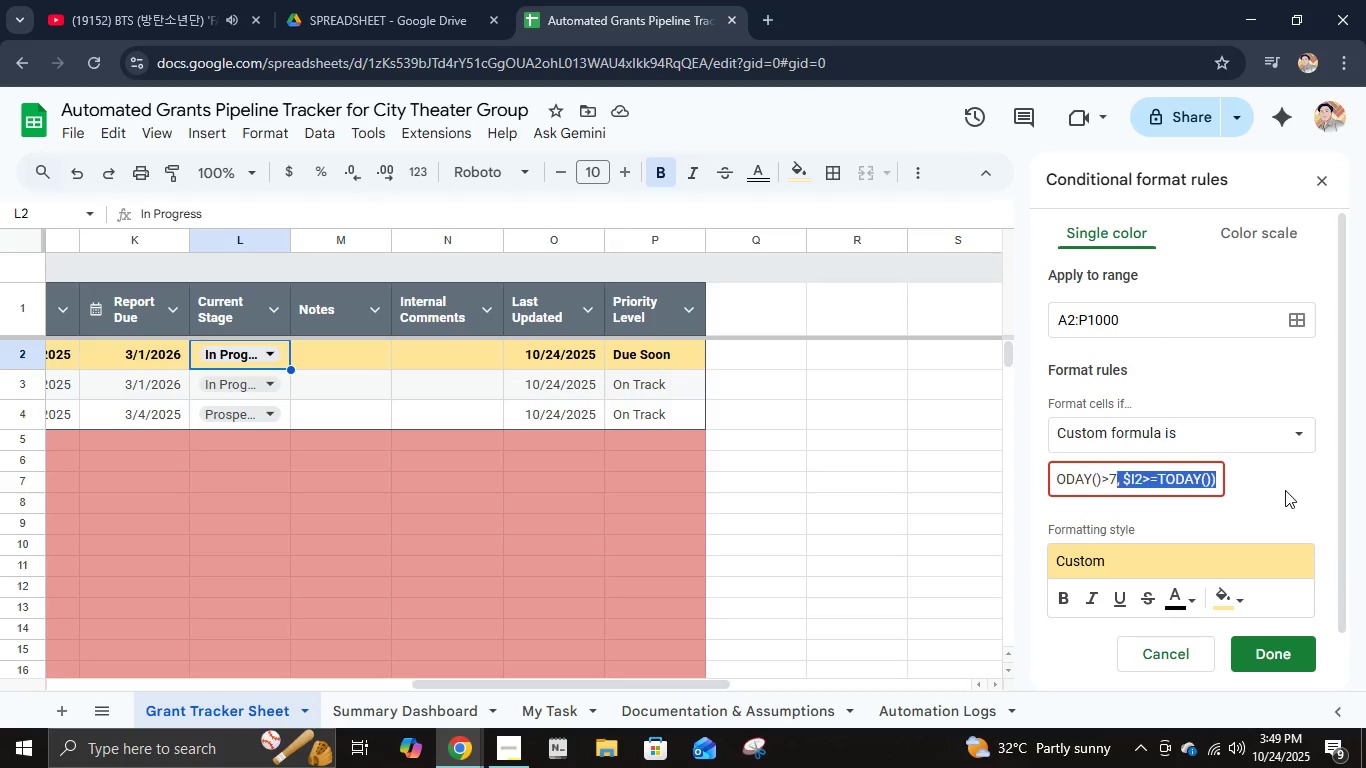 
key(Backspace)
 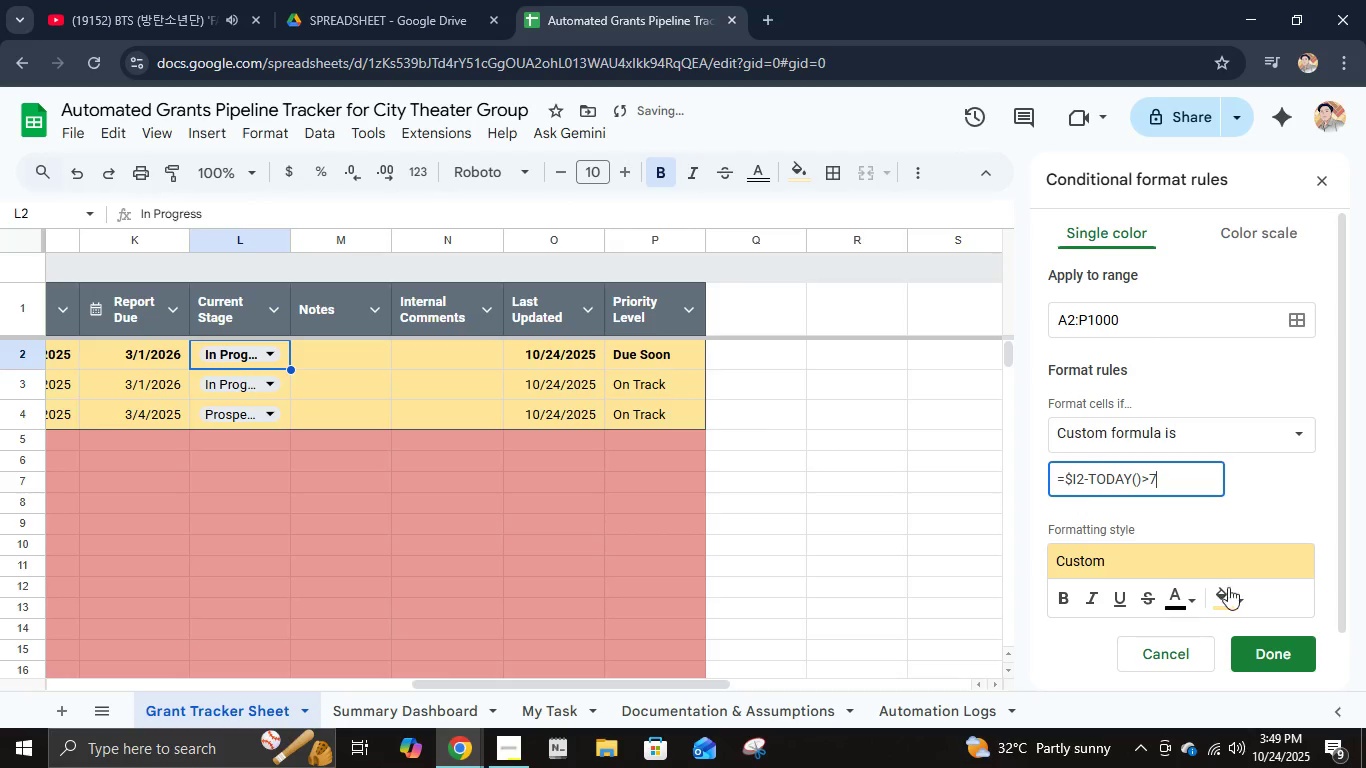 
left_click([1226, 589])
 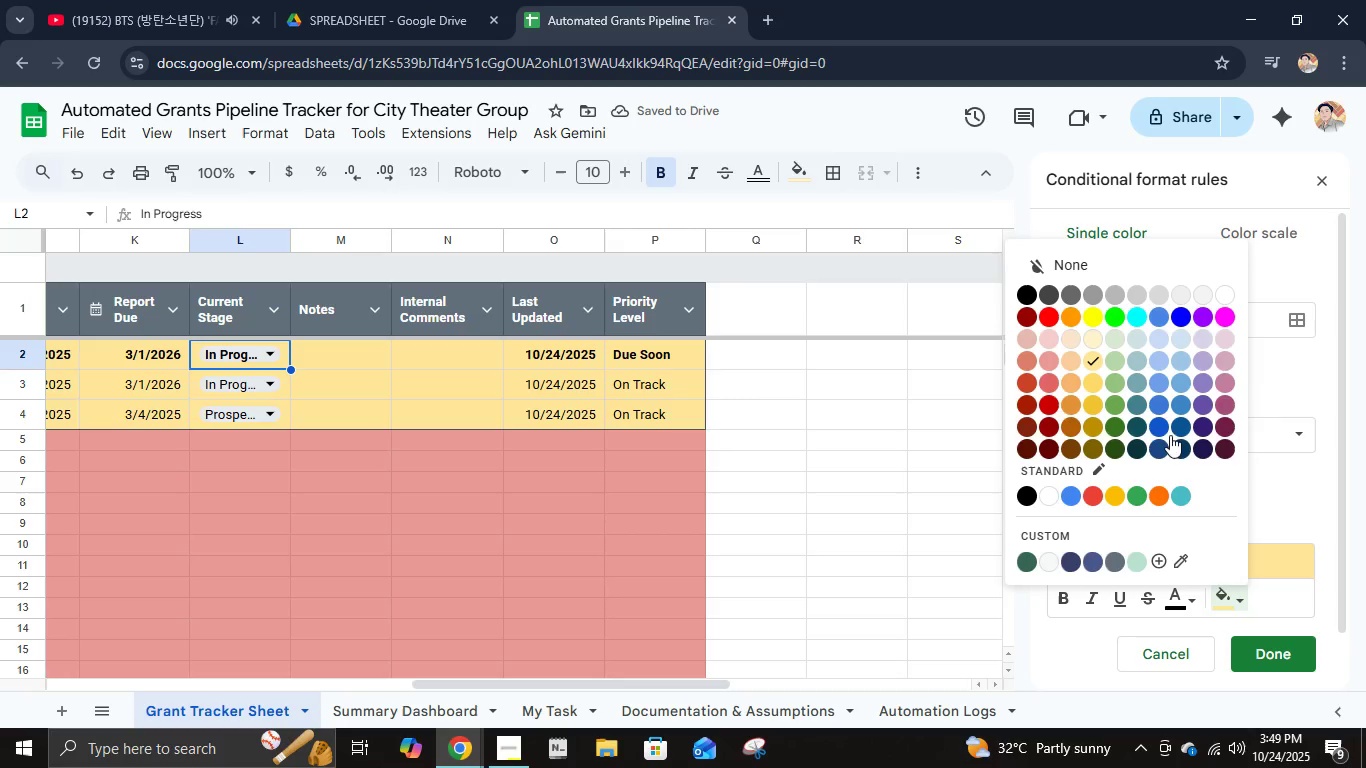 
left_click([1118, 363])
 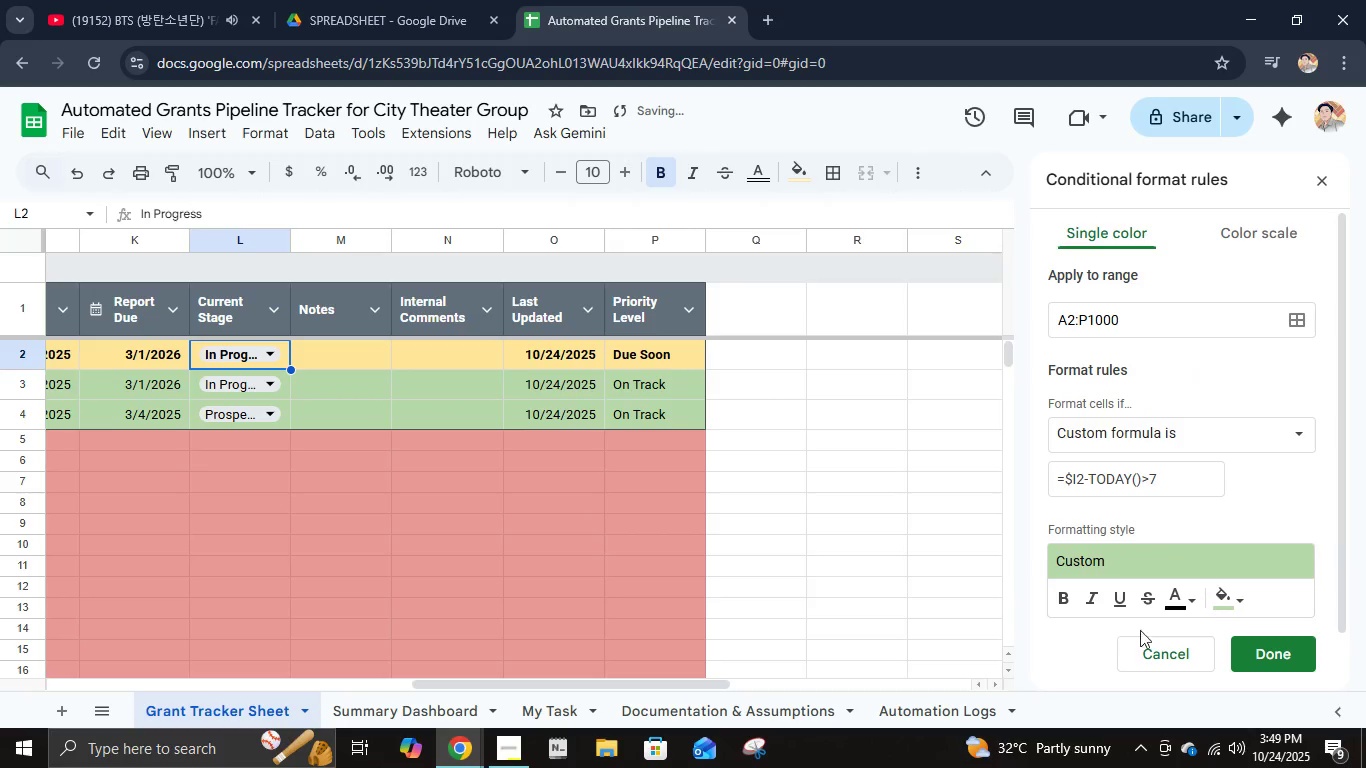 
left_click([1262, 648])
 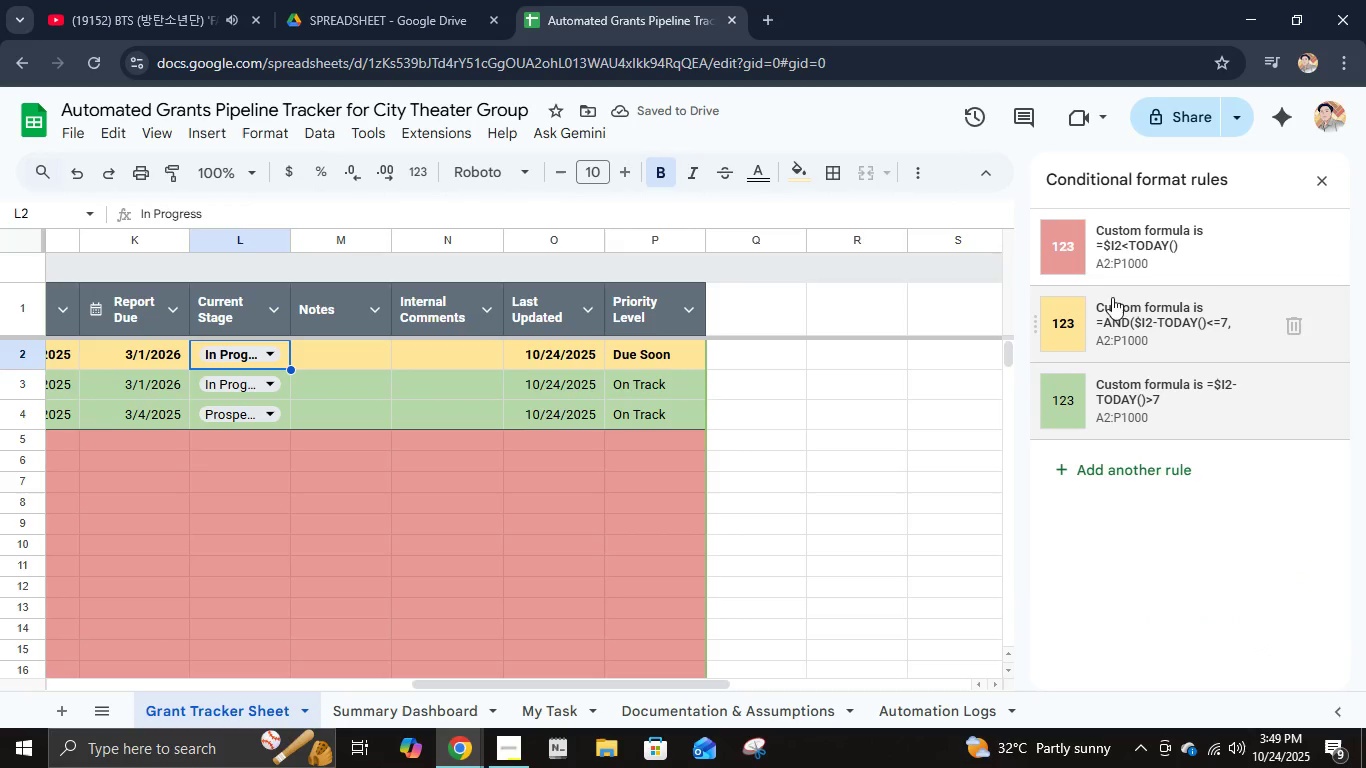 
left_click([1112, 315])
 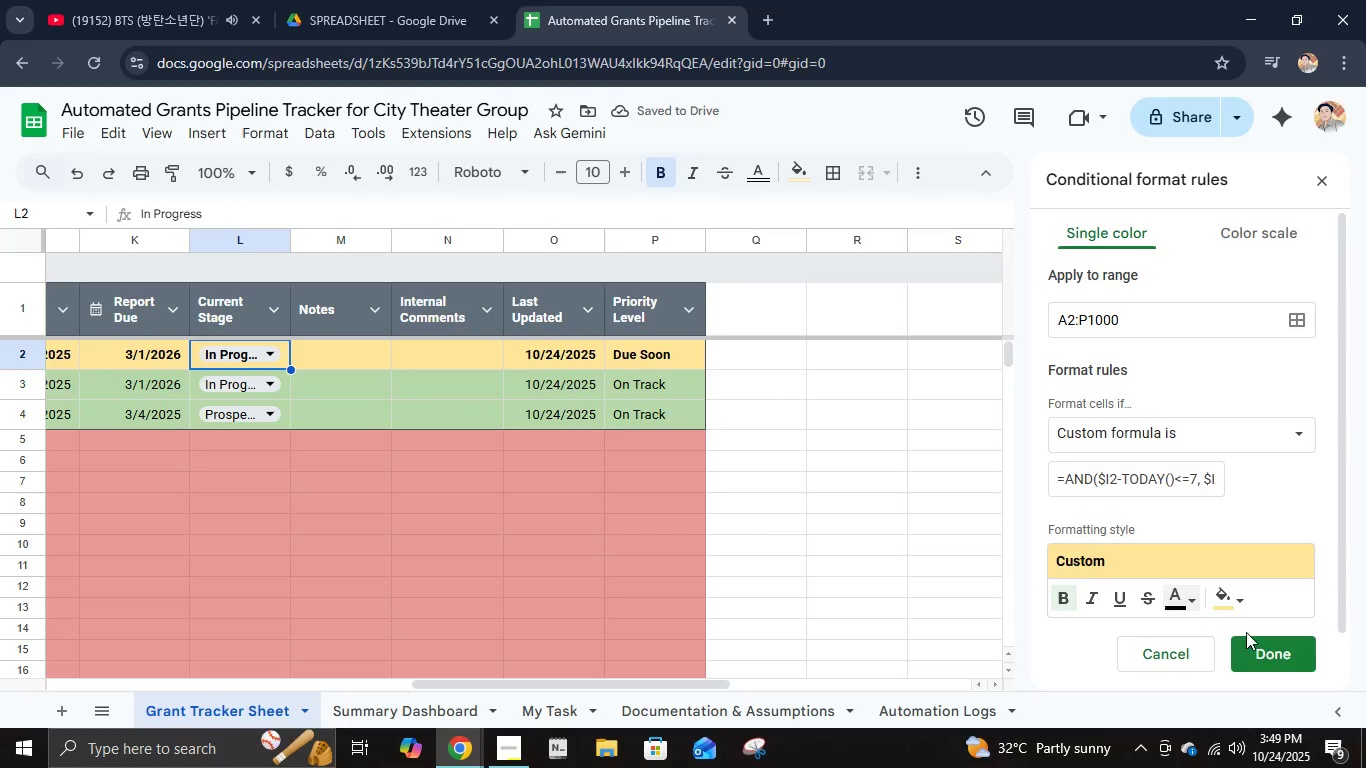 
left_click([1266, 653])
 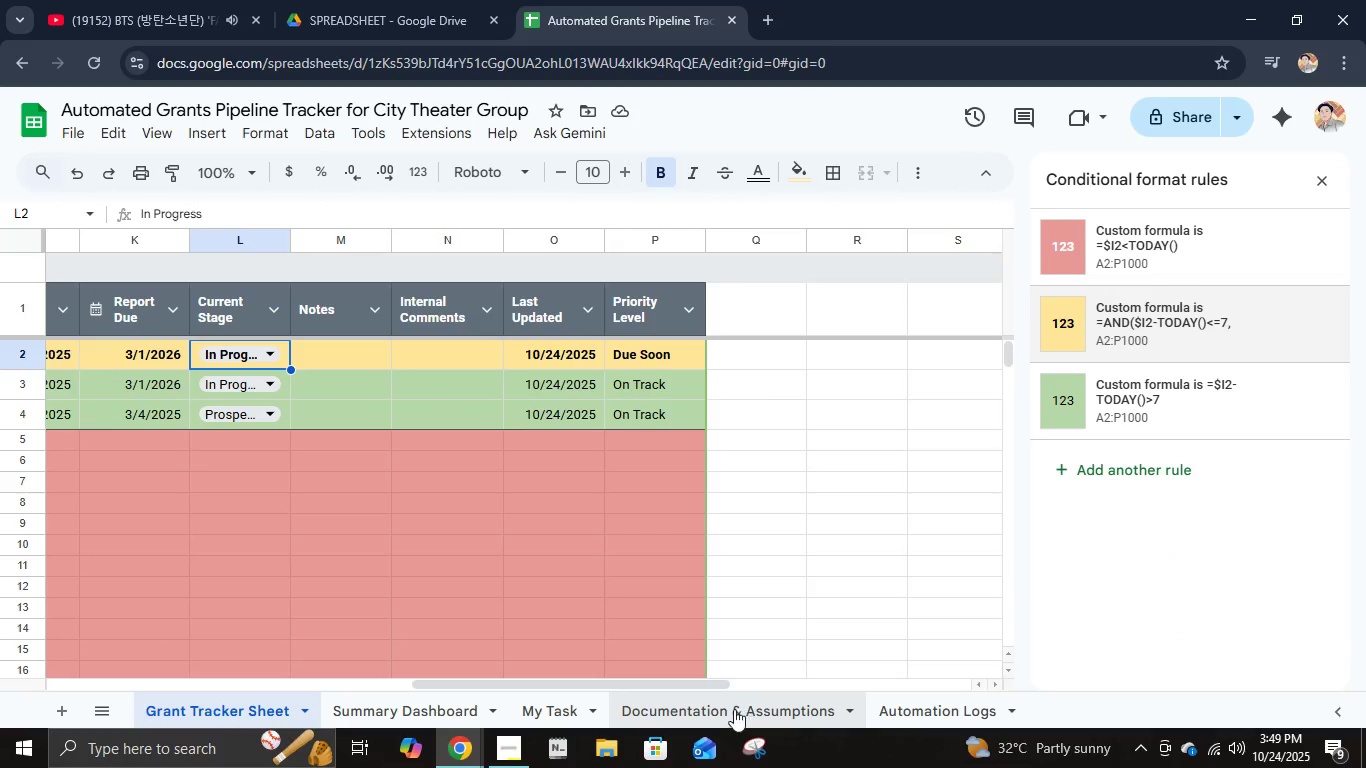 
left_click_drag(start_coordinate=[720, 687], to_coordinate=[266, 670])
 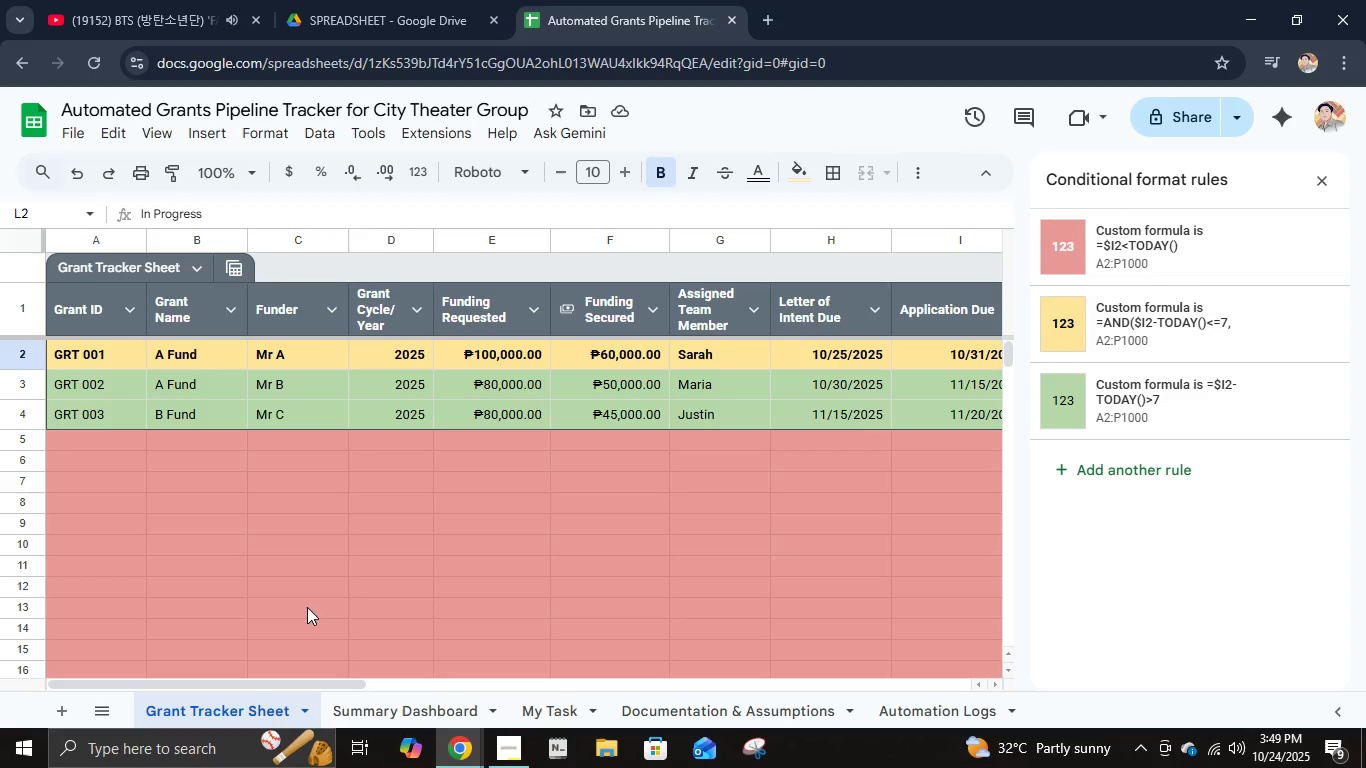 
wait(6.79)
 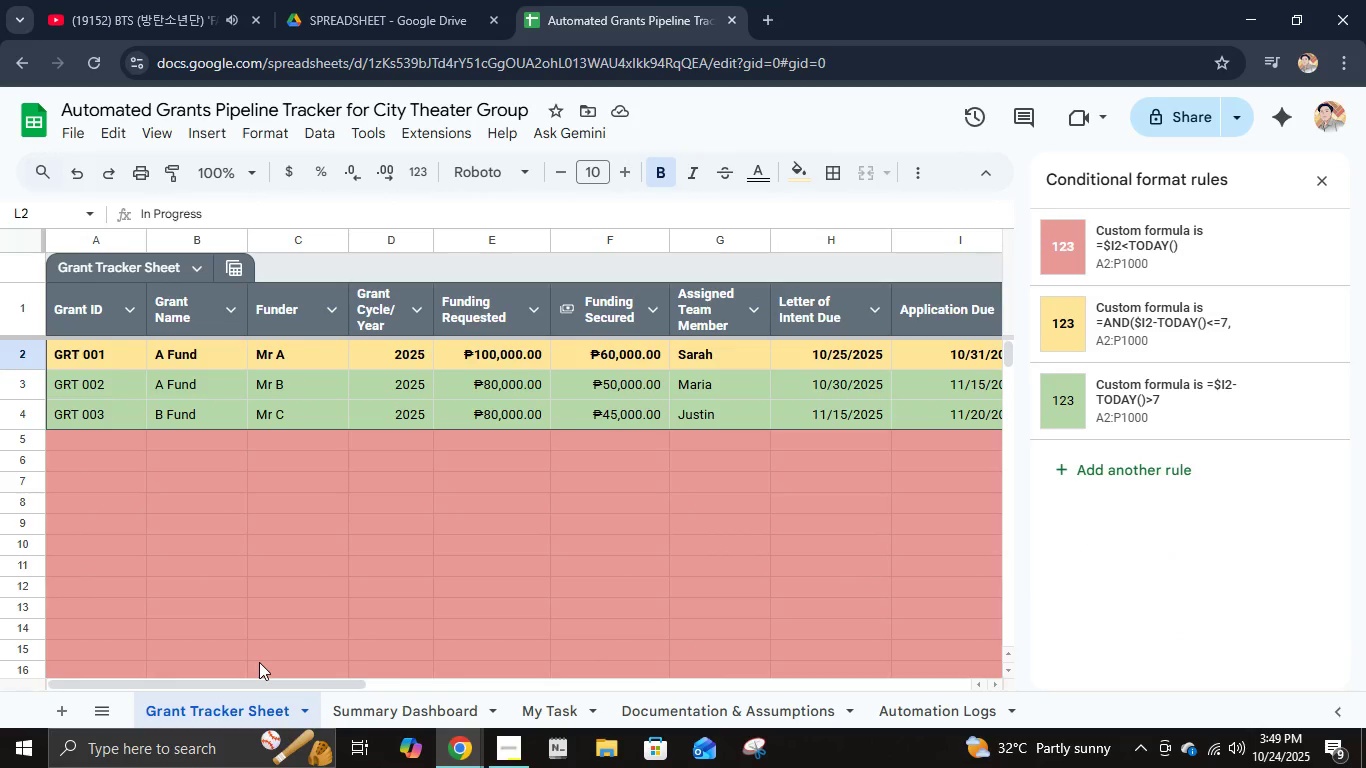 
left_click([1313, 181])
 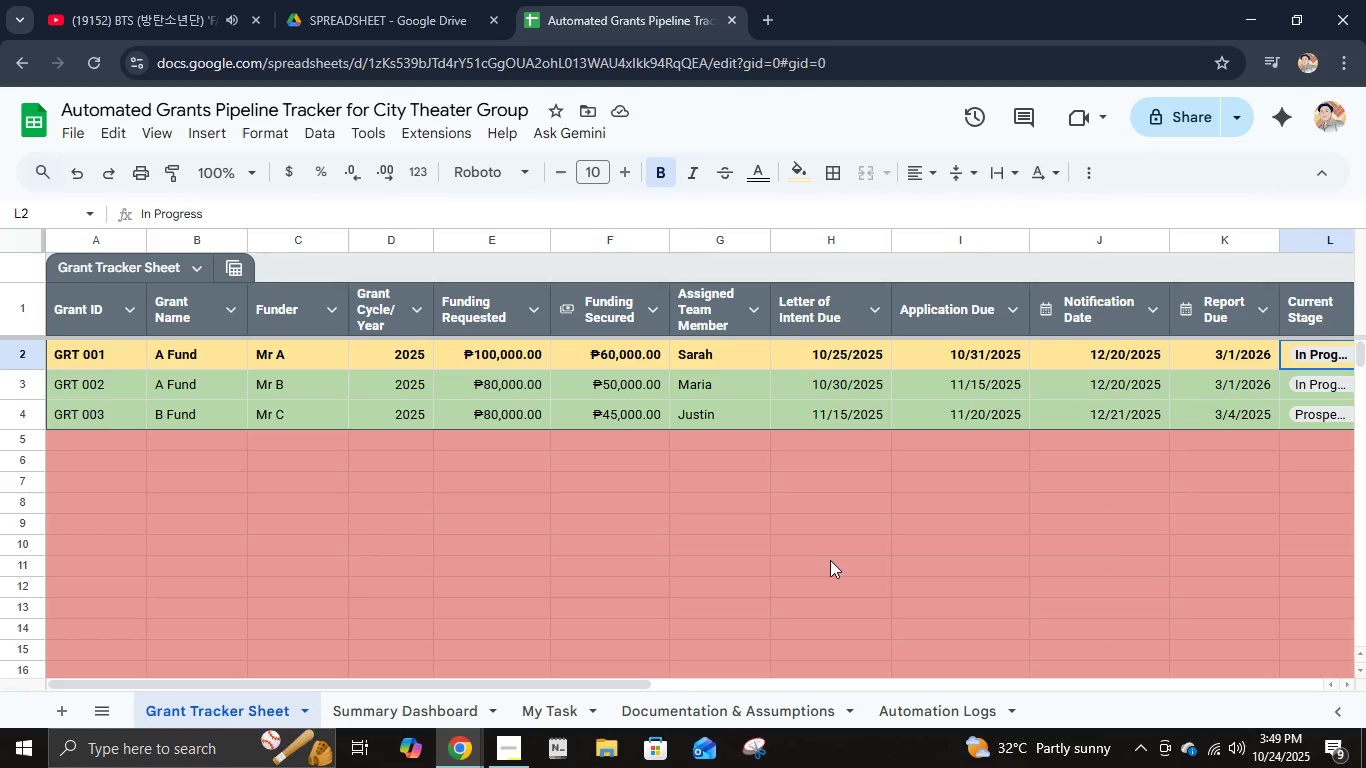 
scroll: coordinate [830, 565], scroll_direction: up, amount: 5.0
 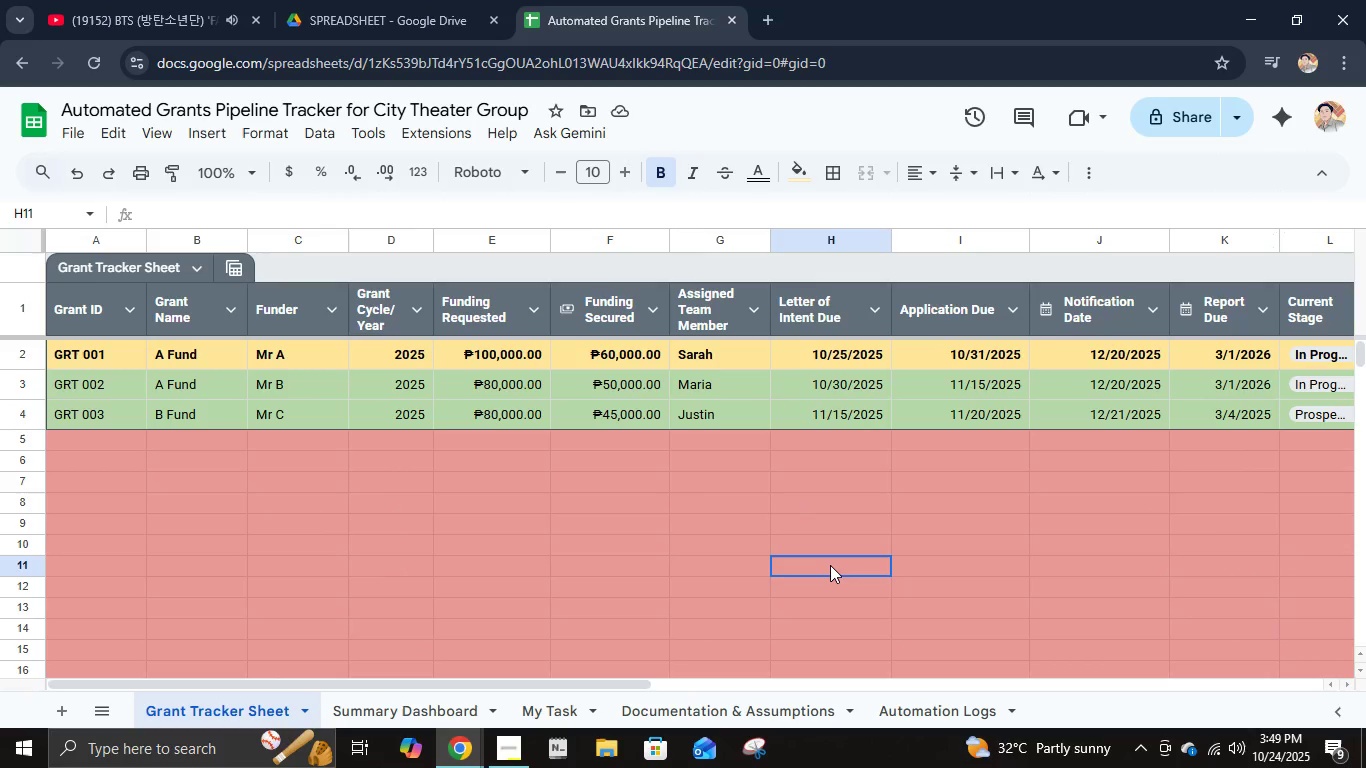 
left_click([830, 565])
 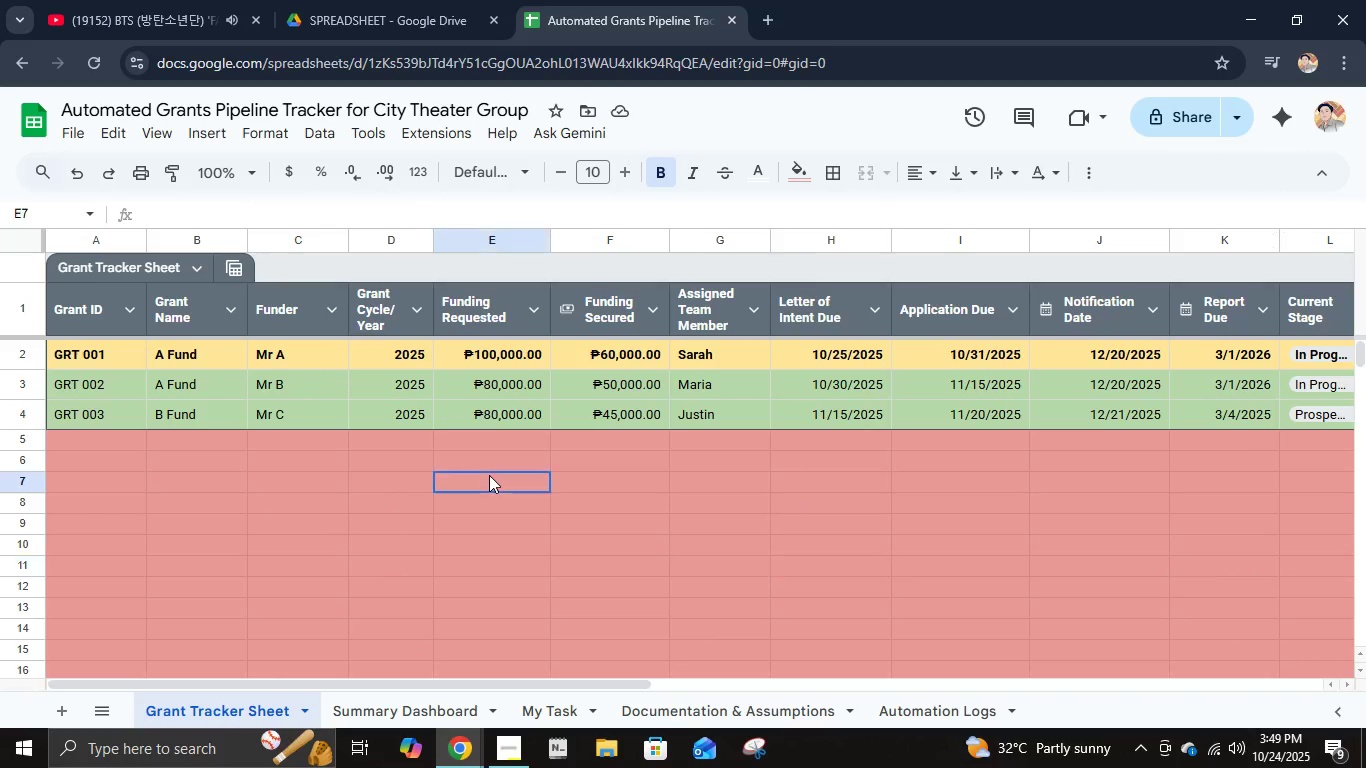 
left_click([489, 475])
 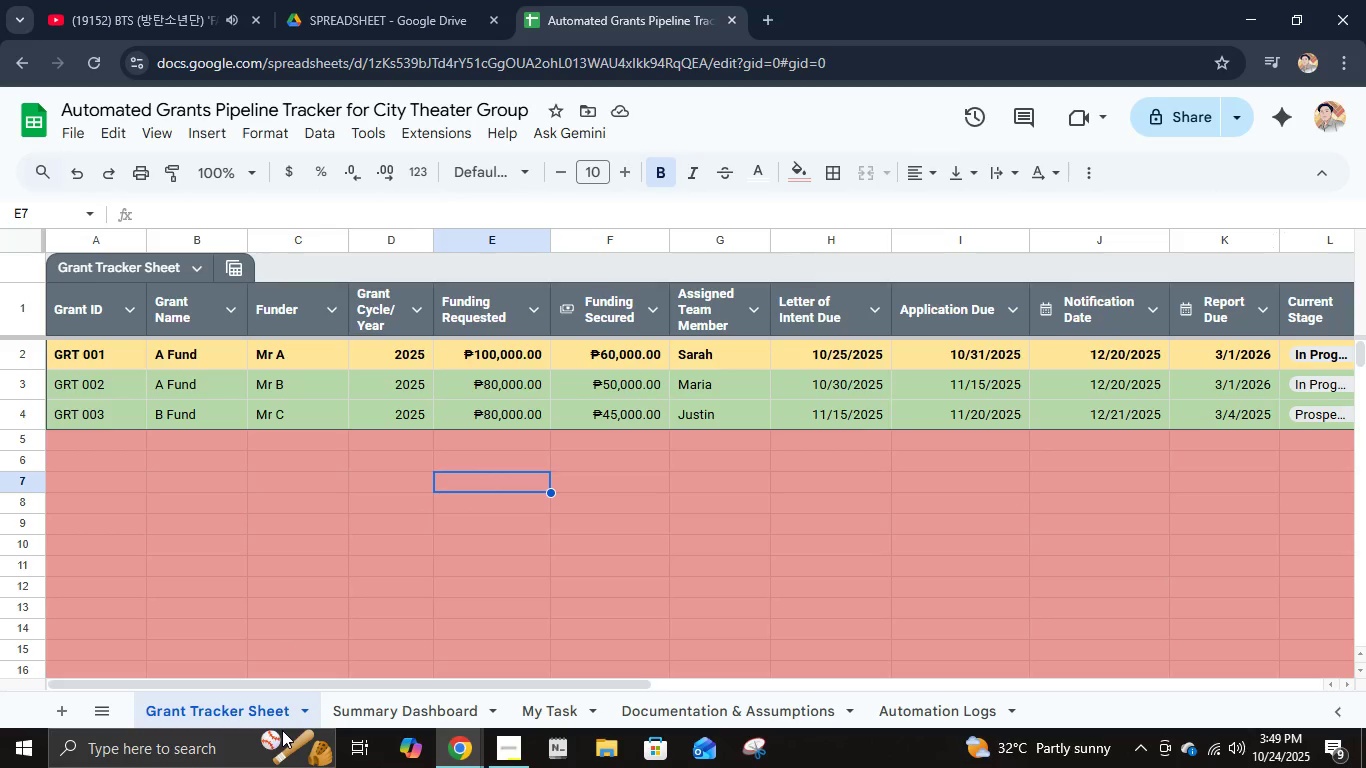 
wait(12.02)
 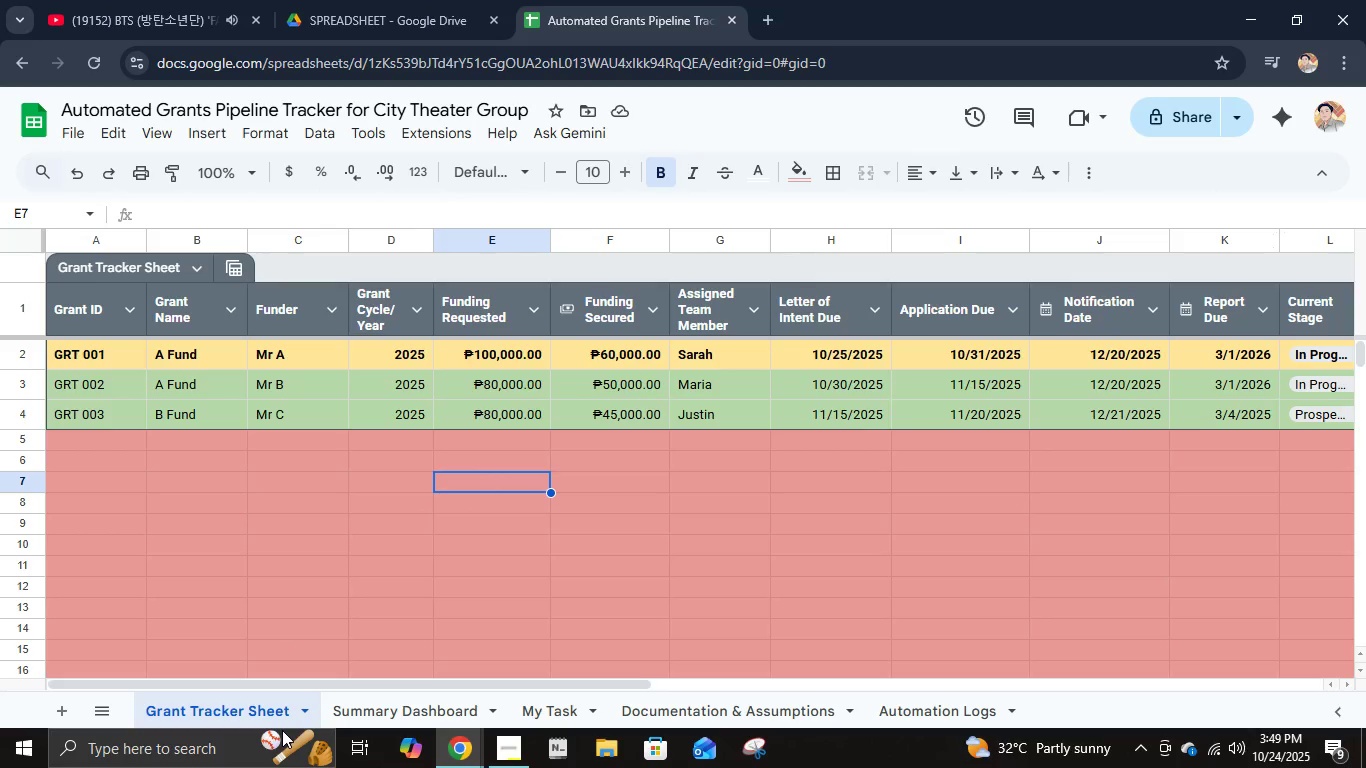 
left_click([426, 698])
 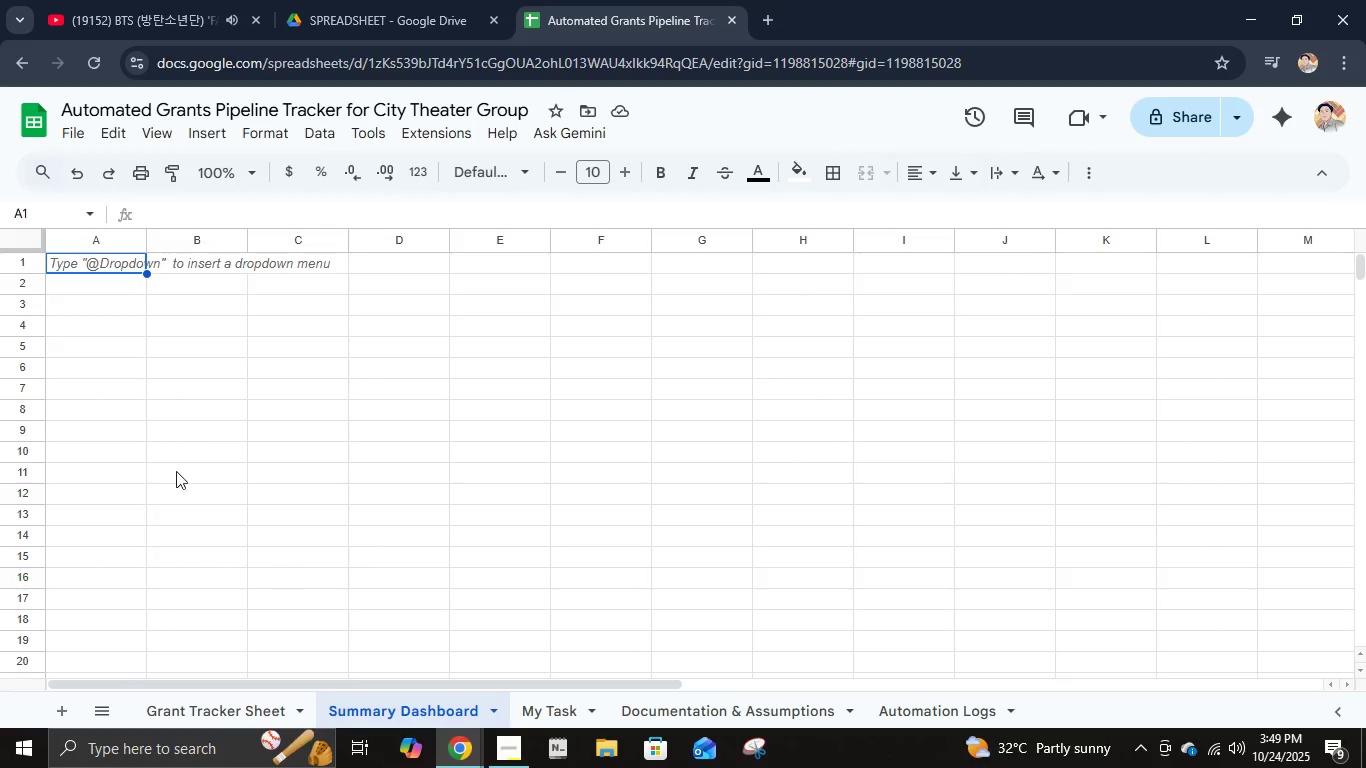 
type(=query()
key(Tab)
 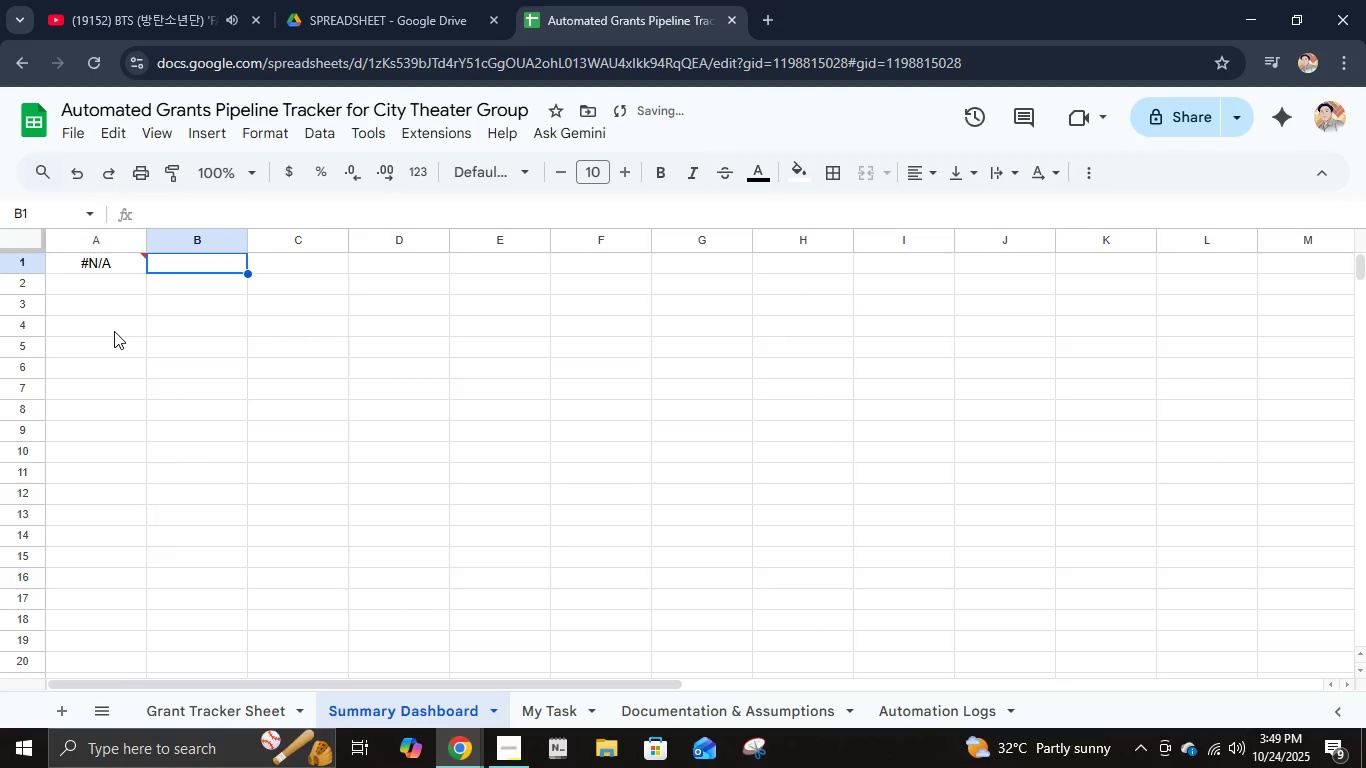 
key(ArrowLeft)
 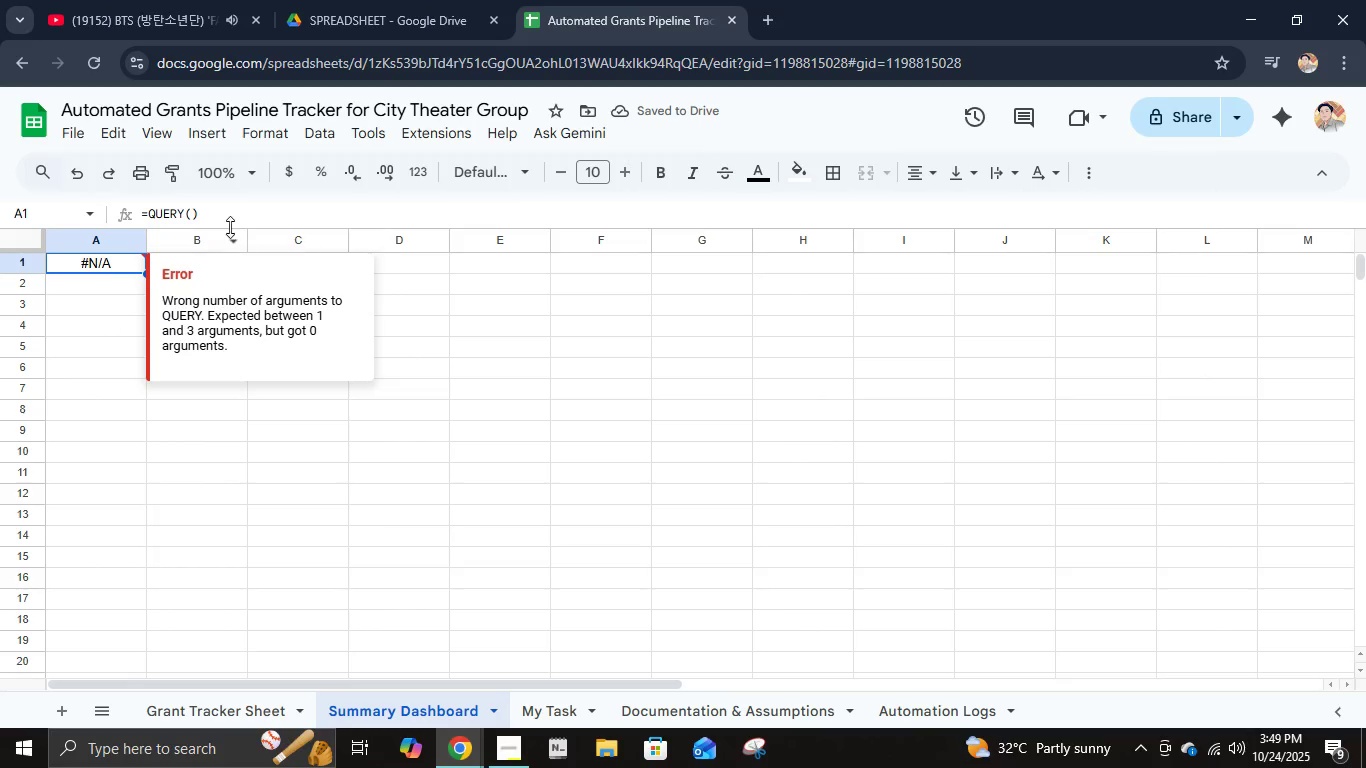 
left_click([230, 221])
 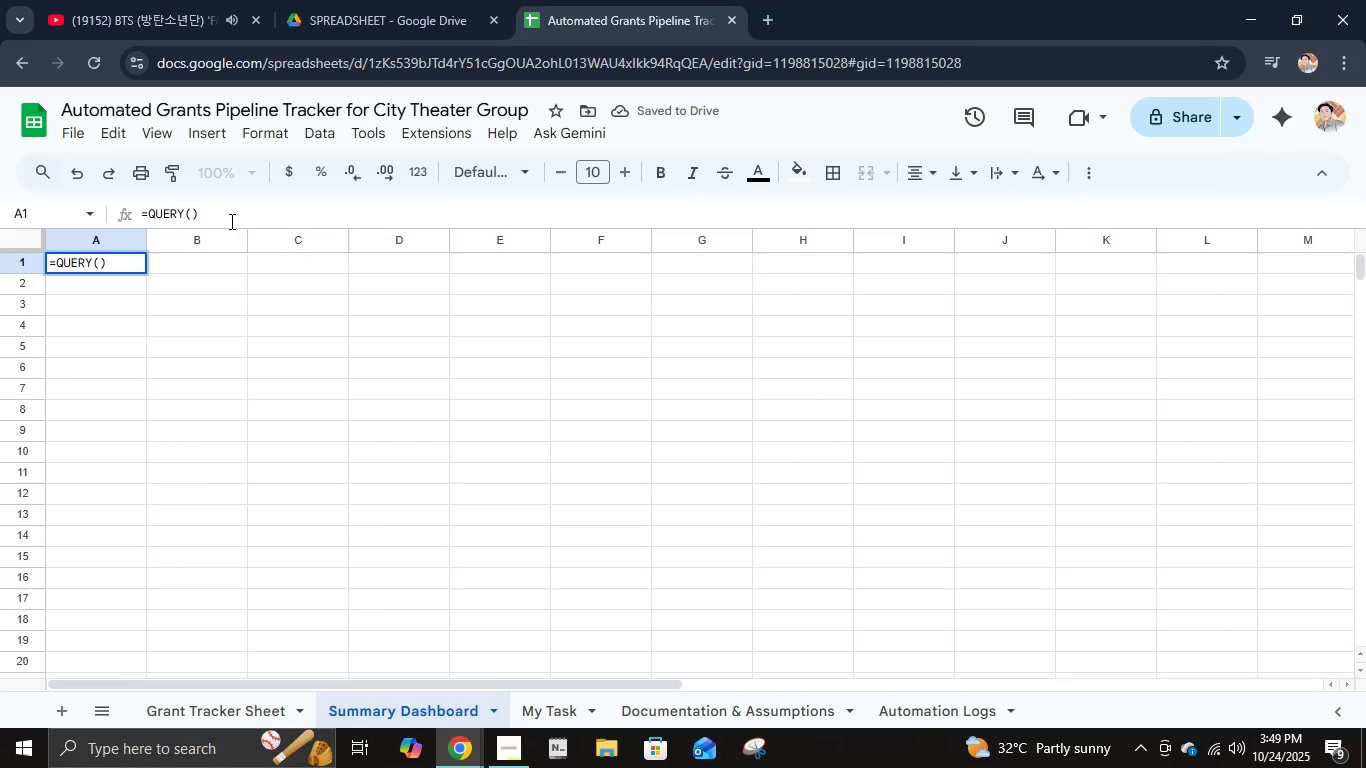 
key(Backspace)
type('Grant Tracker A)
key(Backspace)
type(Sheet'!L:L,"seli)
key(Backspace)
type(ect L, count (L) where :)
key(Backspace)
type(L is not null grup by L lav)
key(Backspace)
type(ber)
key(Backspace)
type(l)()
key(Backspace)
key(Backspace)
type(L())
key(Backspace)
key(Backspace)
key(Backspace)
type((l))
key(Backspace)
key(Backspace)
type(L0)
key(Backspace)
type() 'Total'"))
 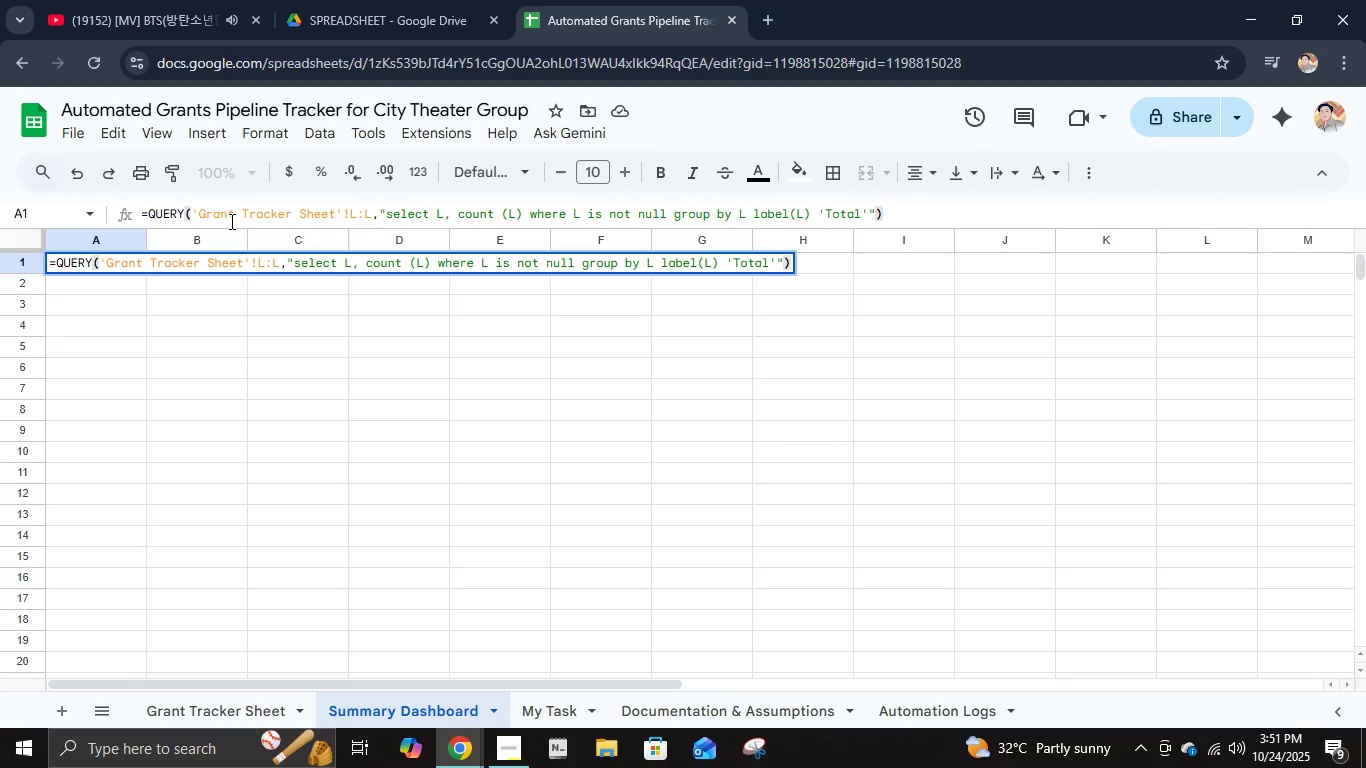 
key(Enter)
 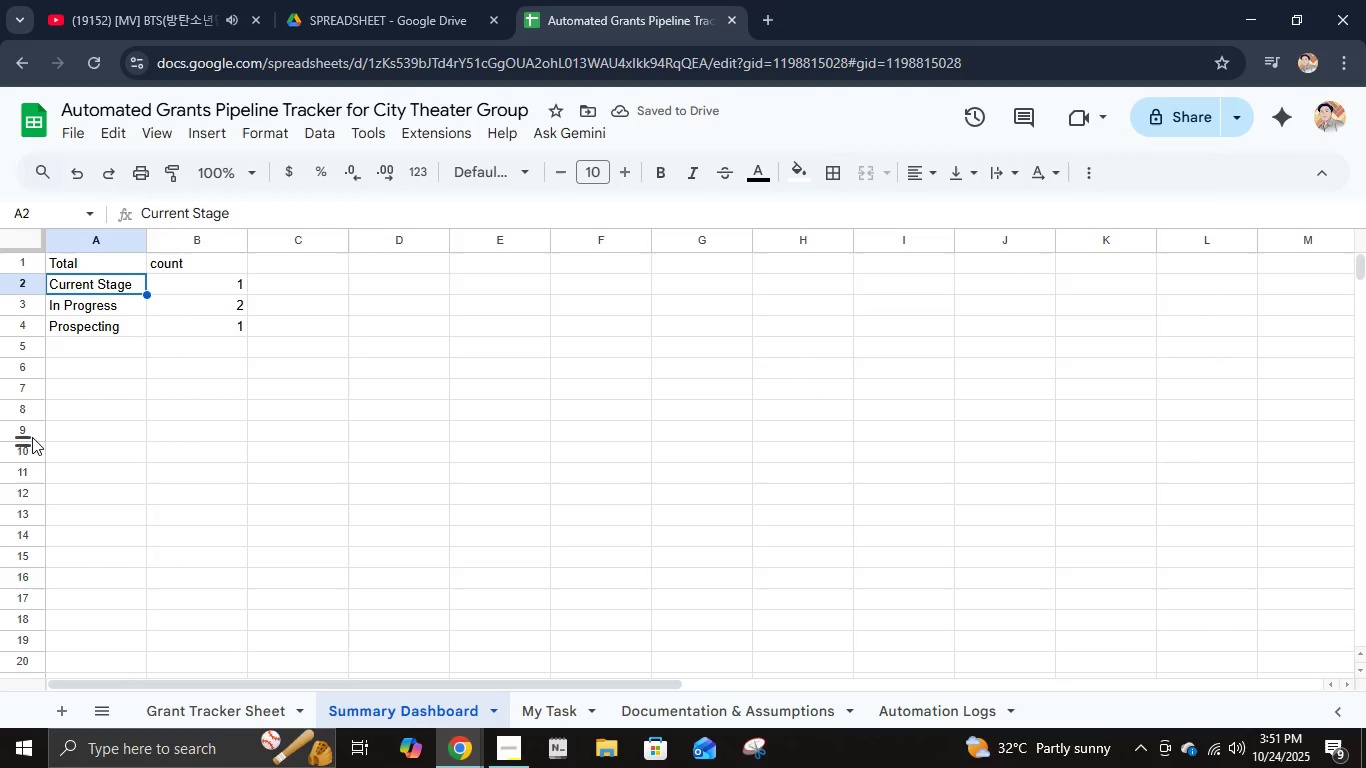 
left_click([99, 266])
 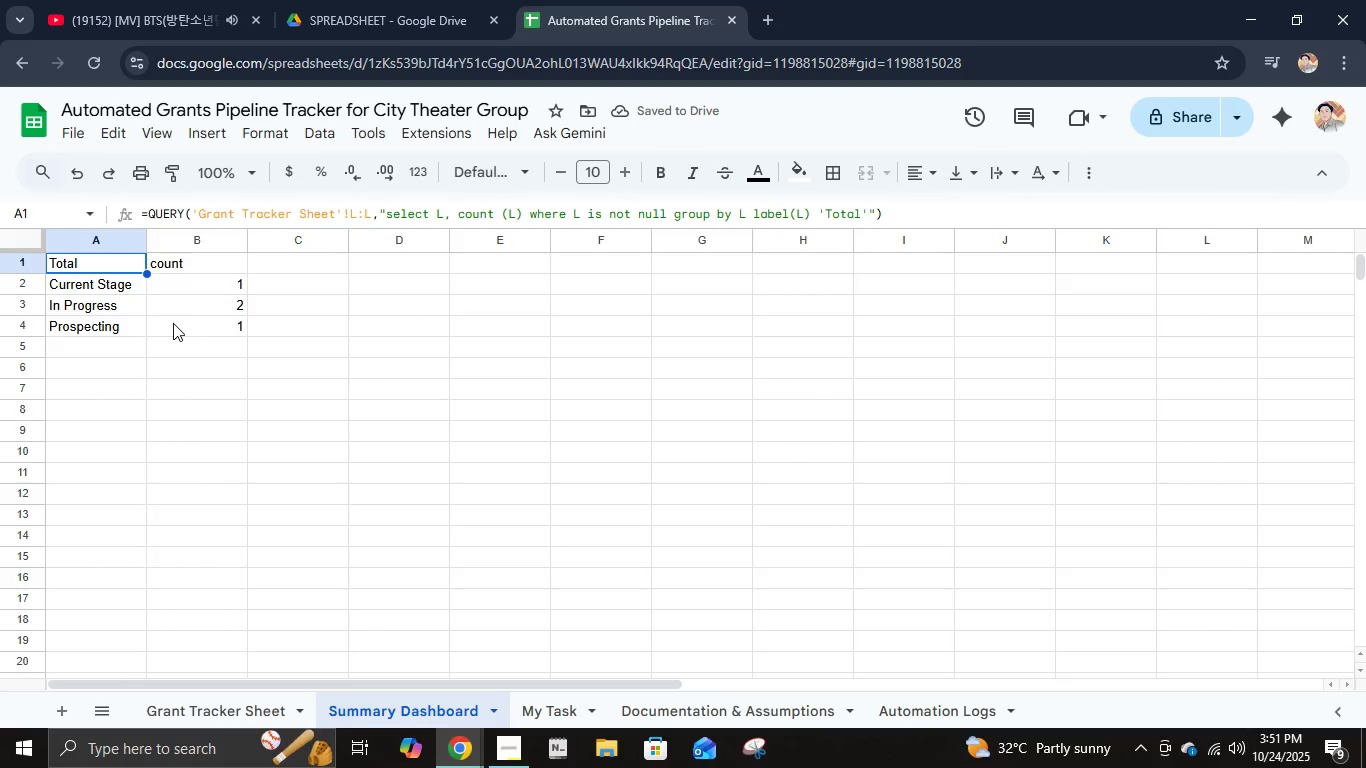 
hold_key(key=ShiftLeft, duration=0.86)
 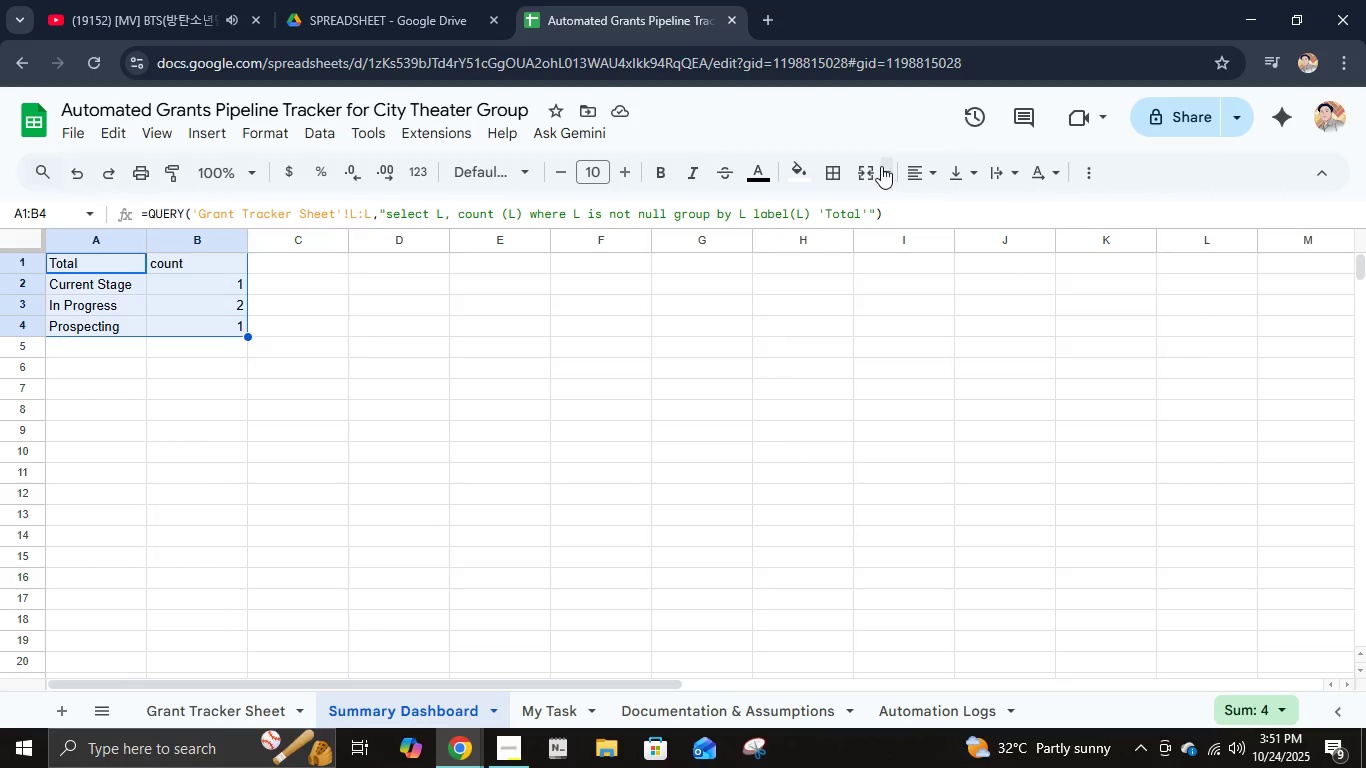 
left_click([832, 172])
 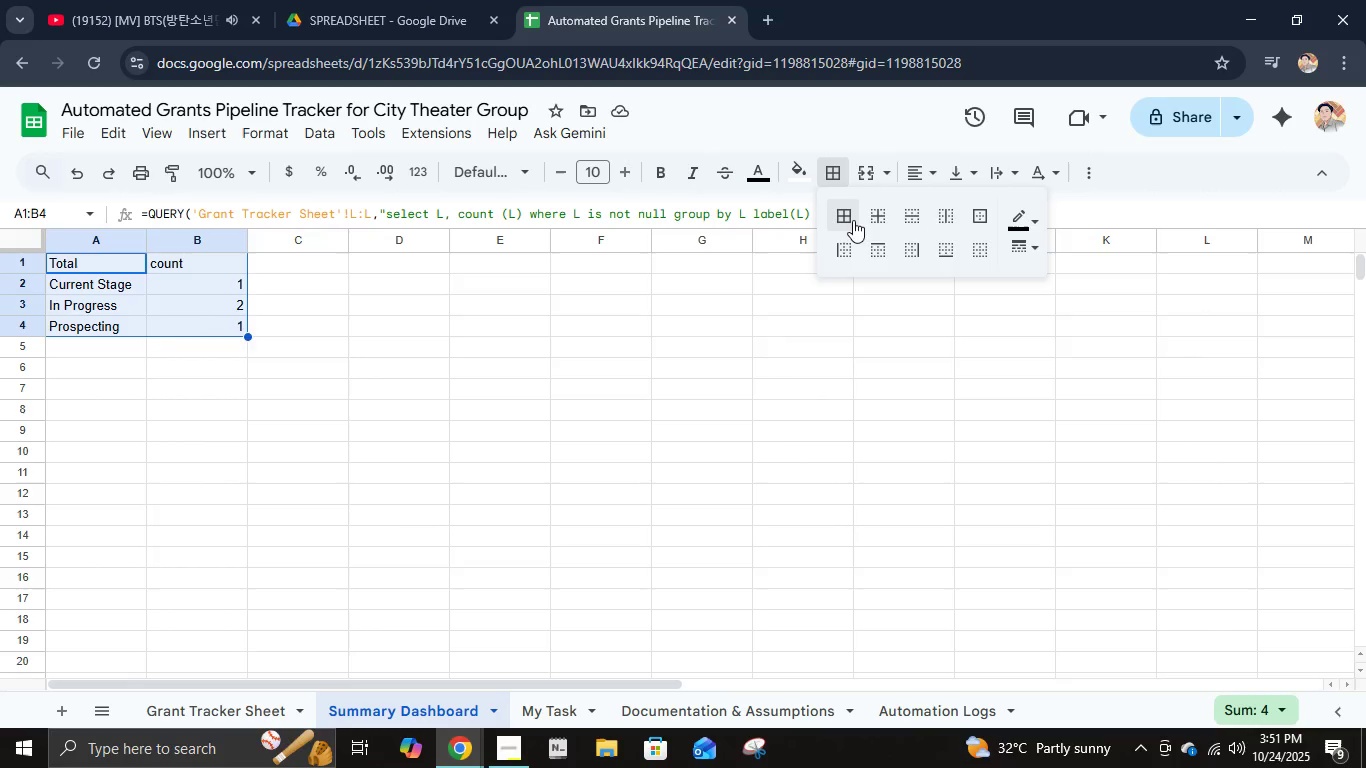 
left_click([853, 220])
 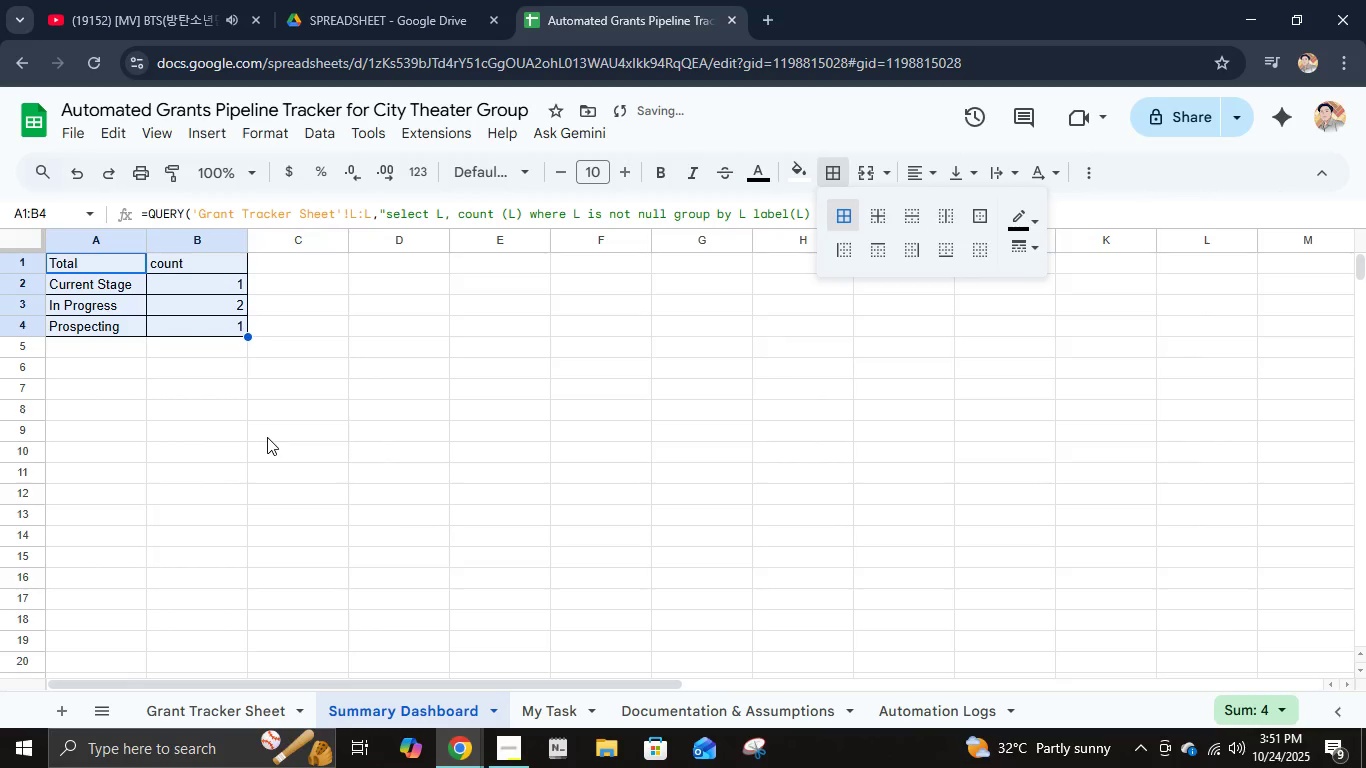 
left_click([267, 437])
 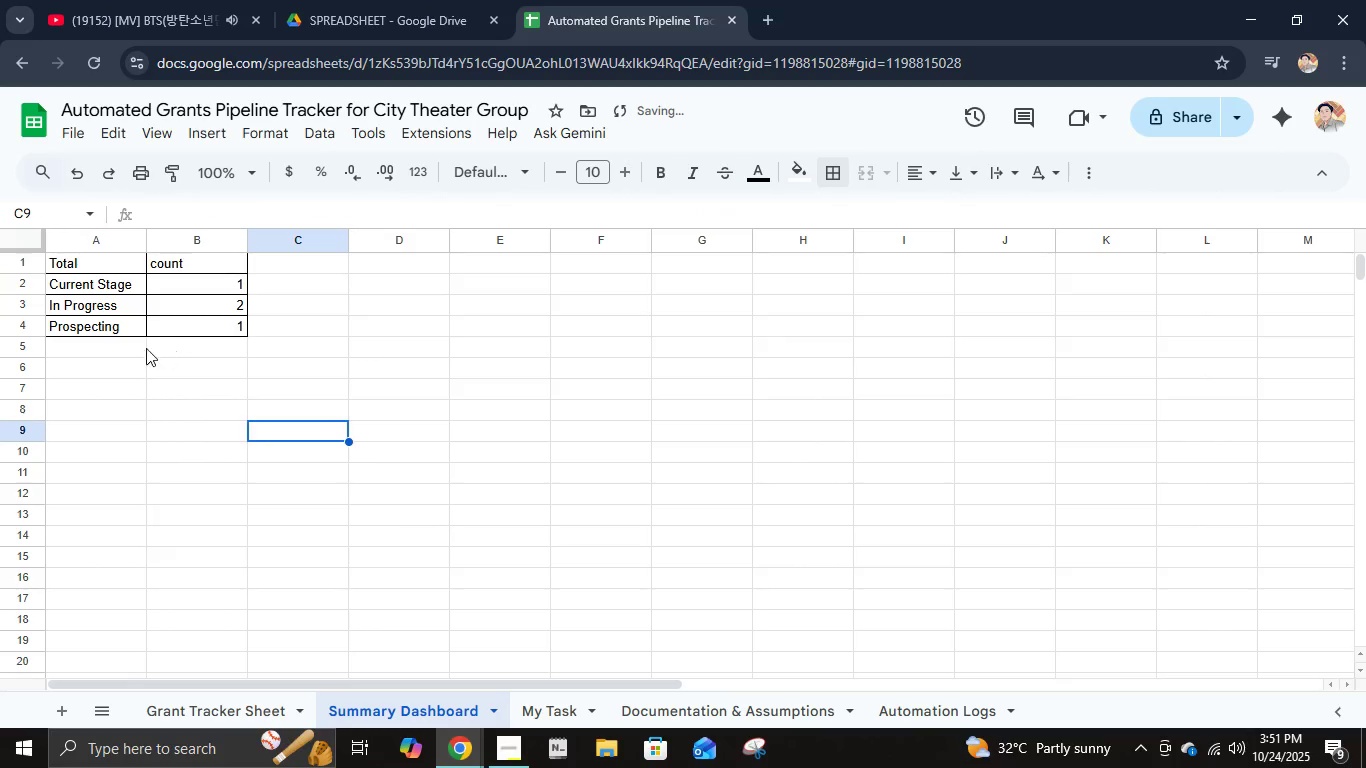 
left_click([130, 364])
 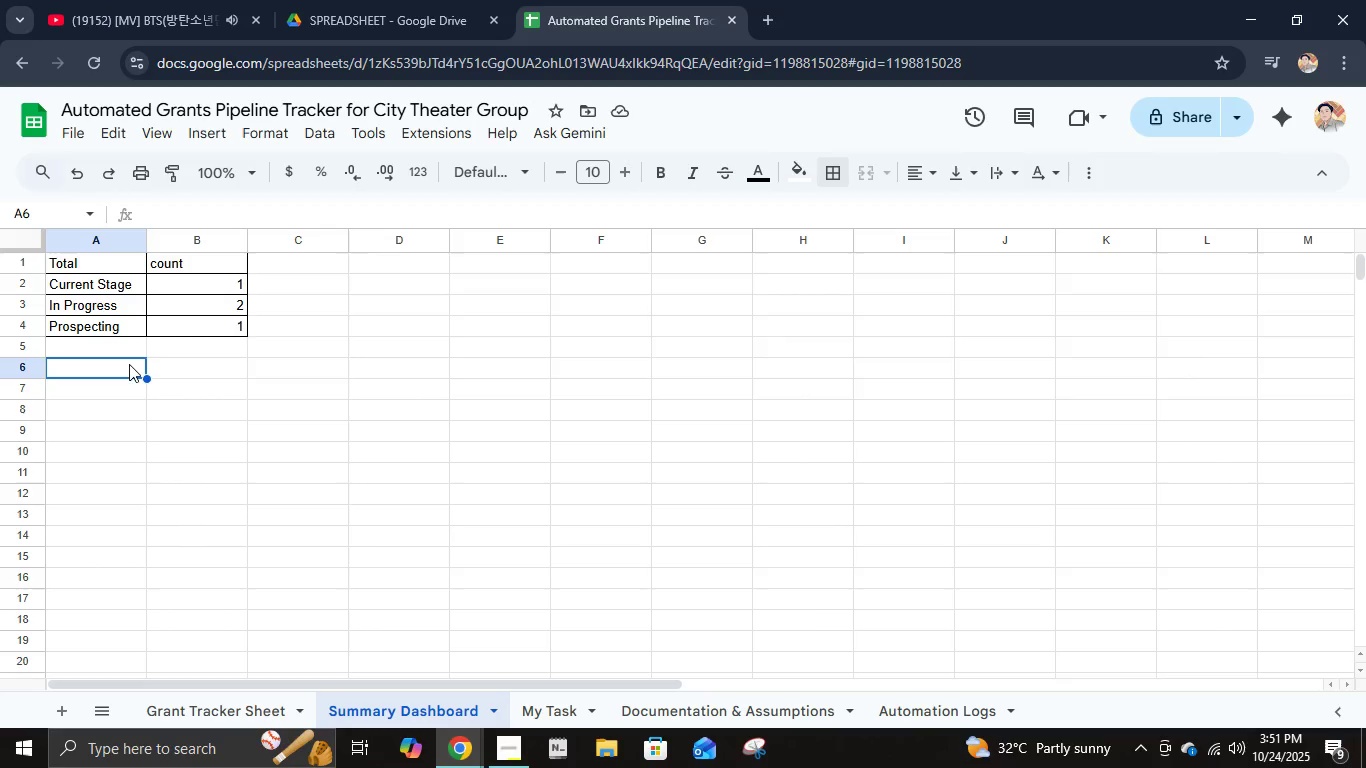 
wait(5.98)
 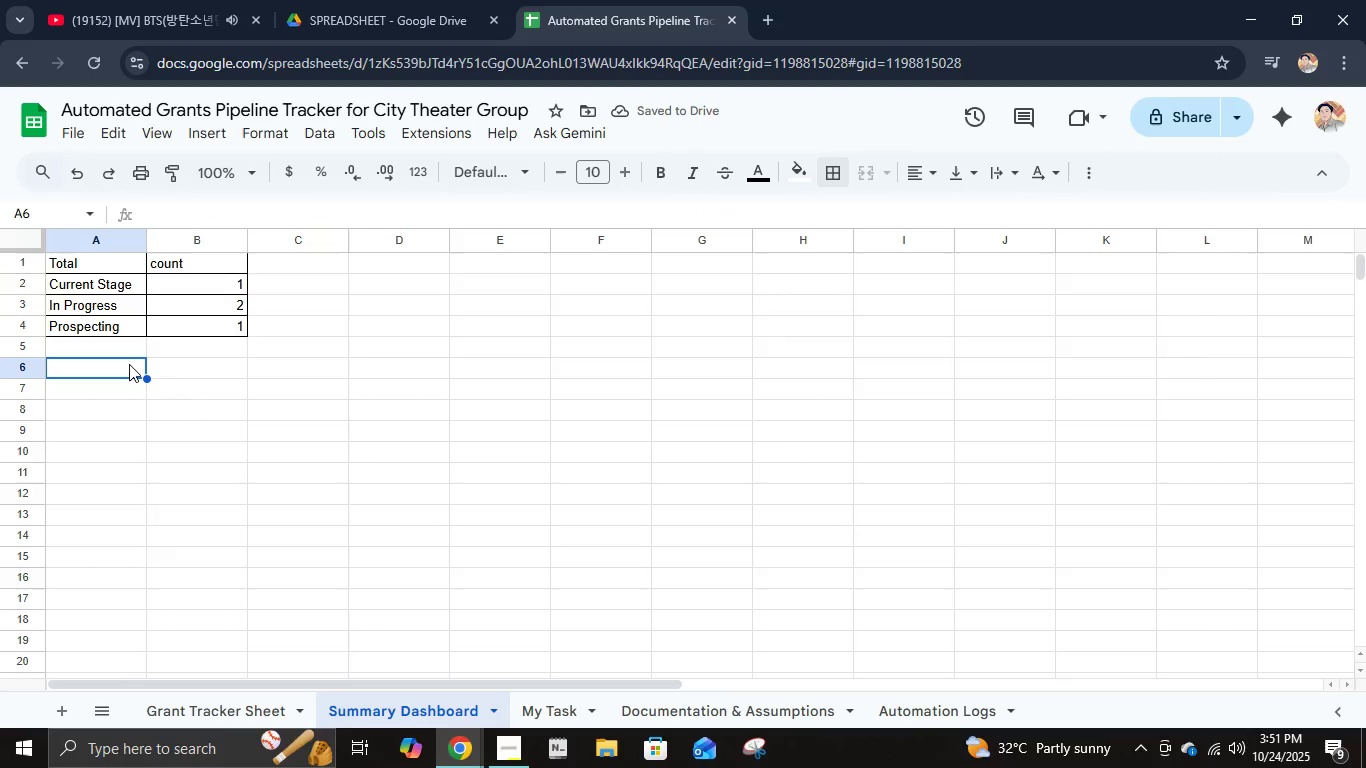 
left_click_drag(start_coordinate=[95, 264], to_coordinate=[223, 331])
 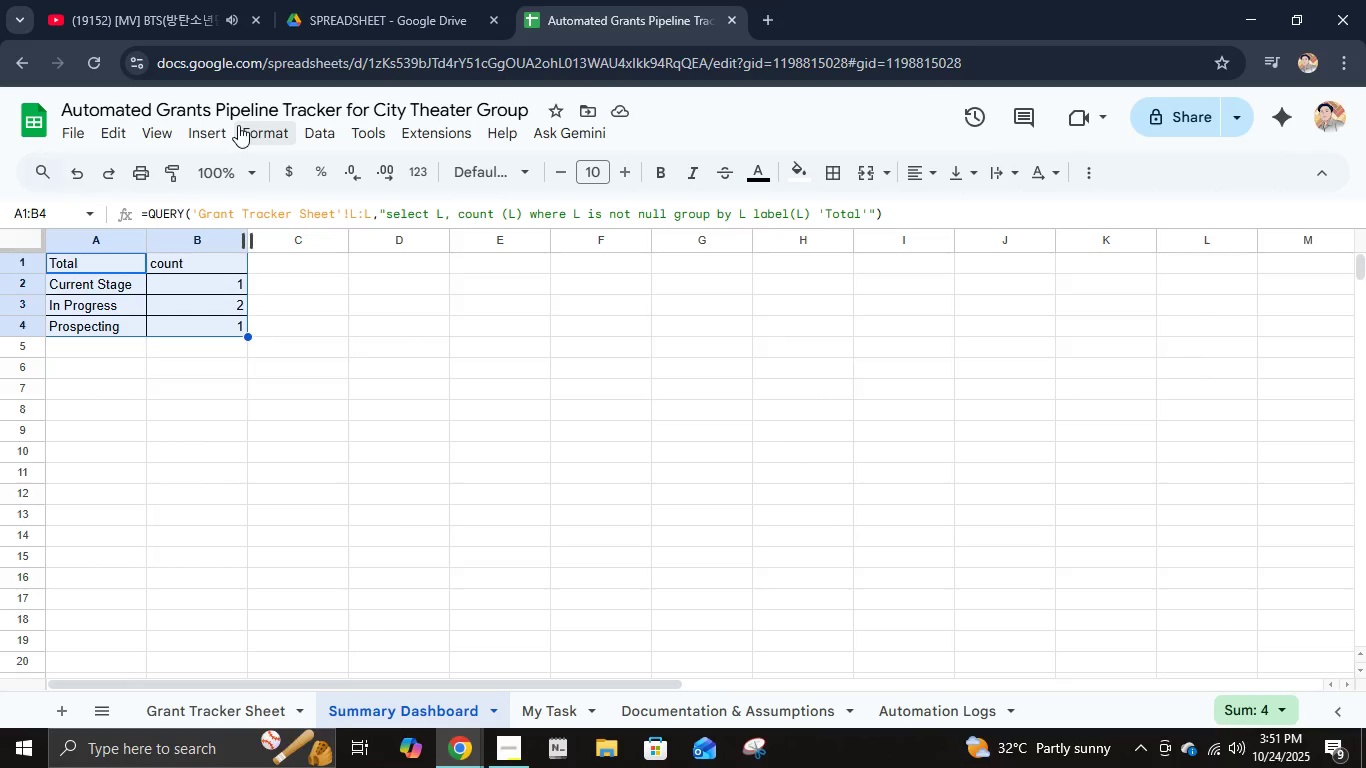 
left_click([224, 127])
 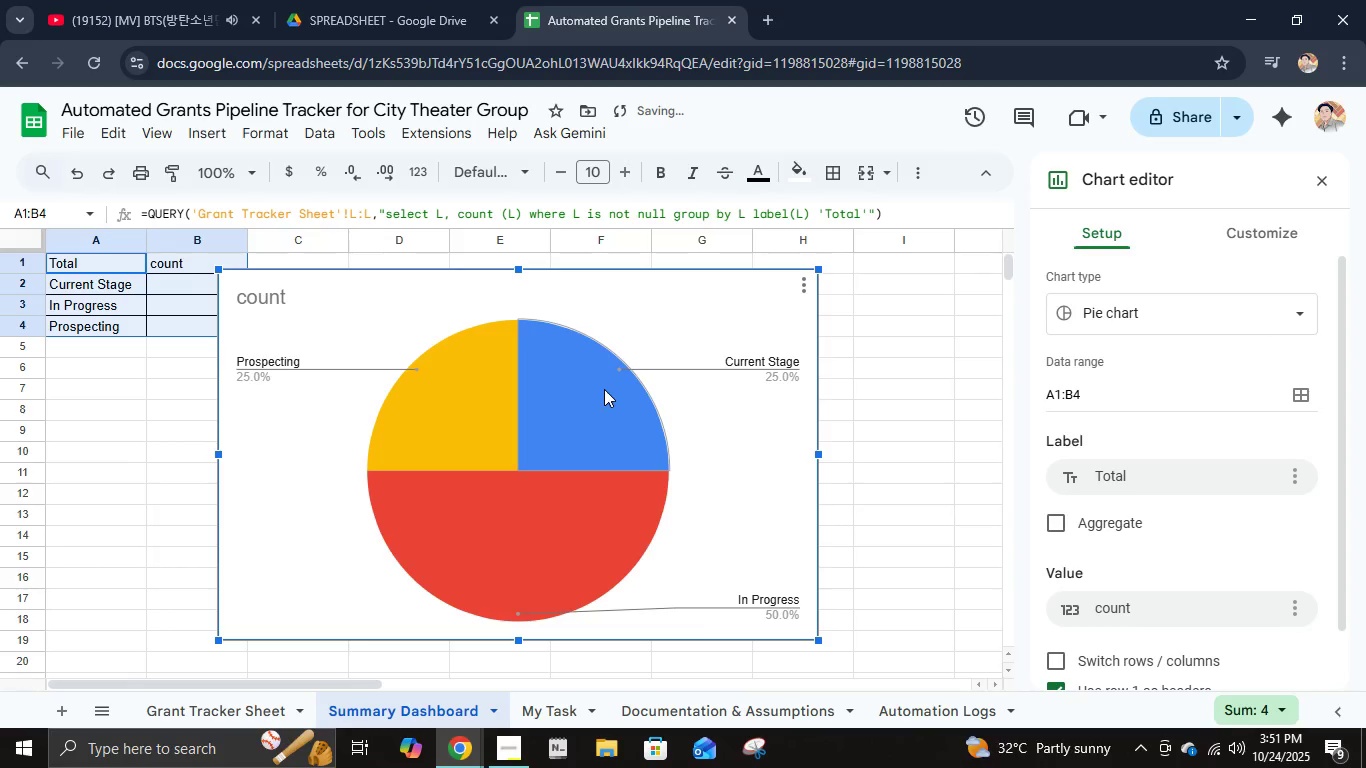 
left_click([1212, 319])
 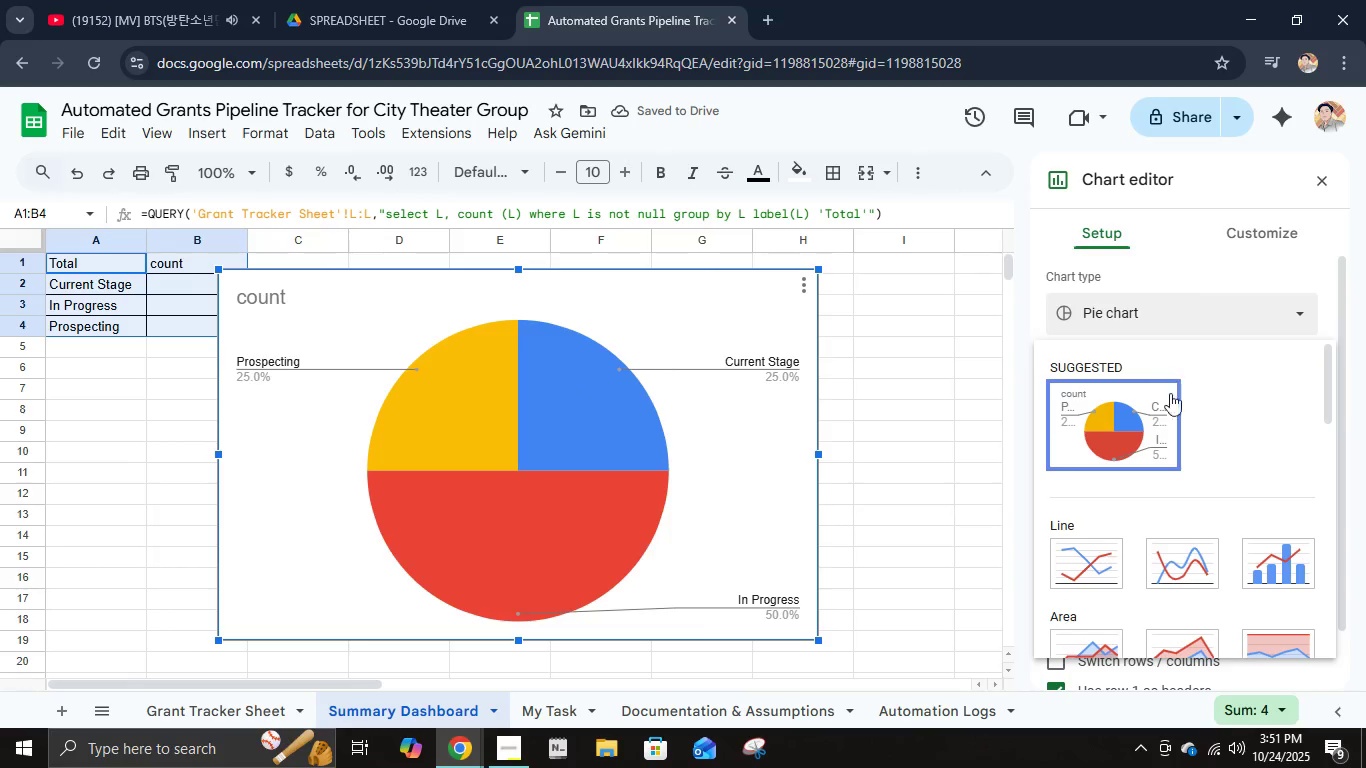 
scroll: coordinate [1155, 470], scroll_direction: down, amount: 5.0
 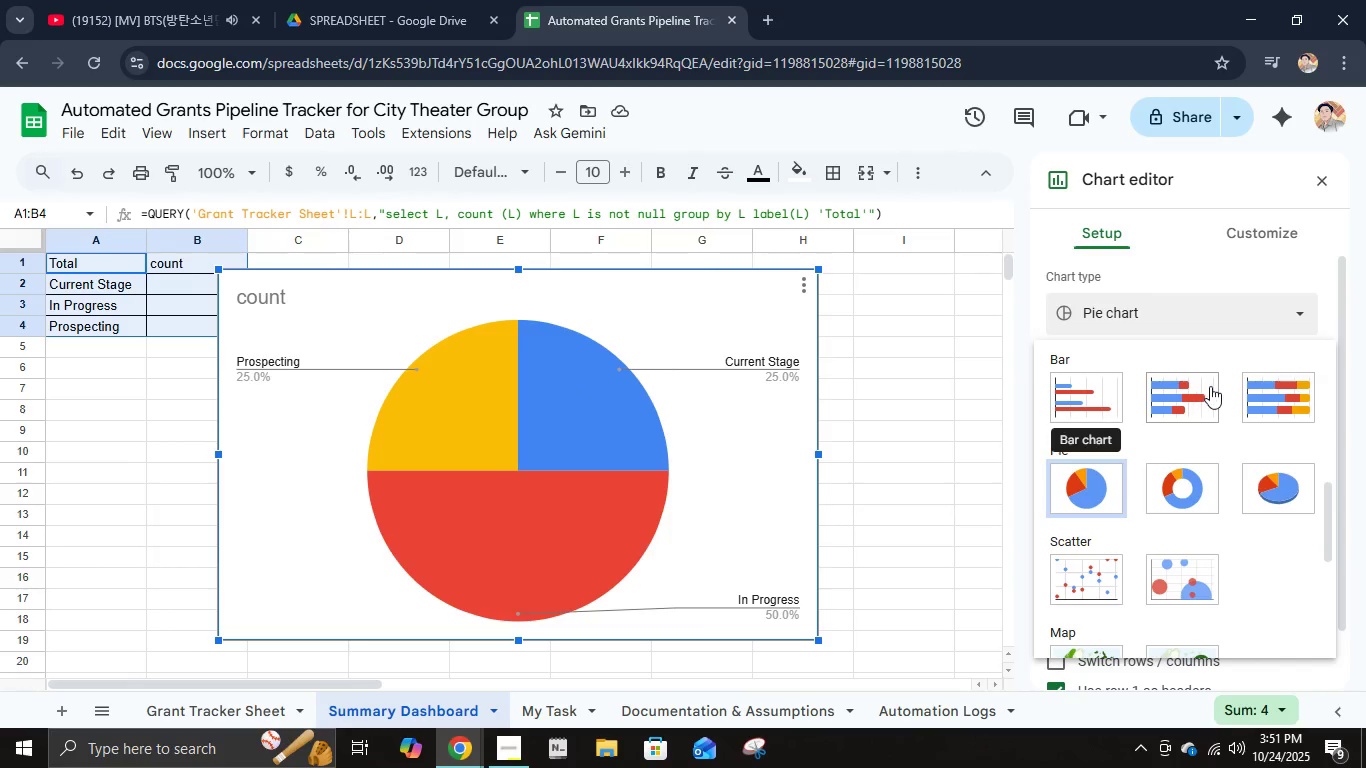 
scroll: coordinate [1275, 411], scroll_direction: up, amount: 5.0
 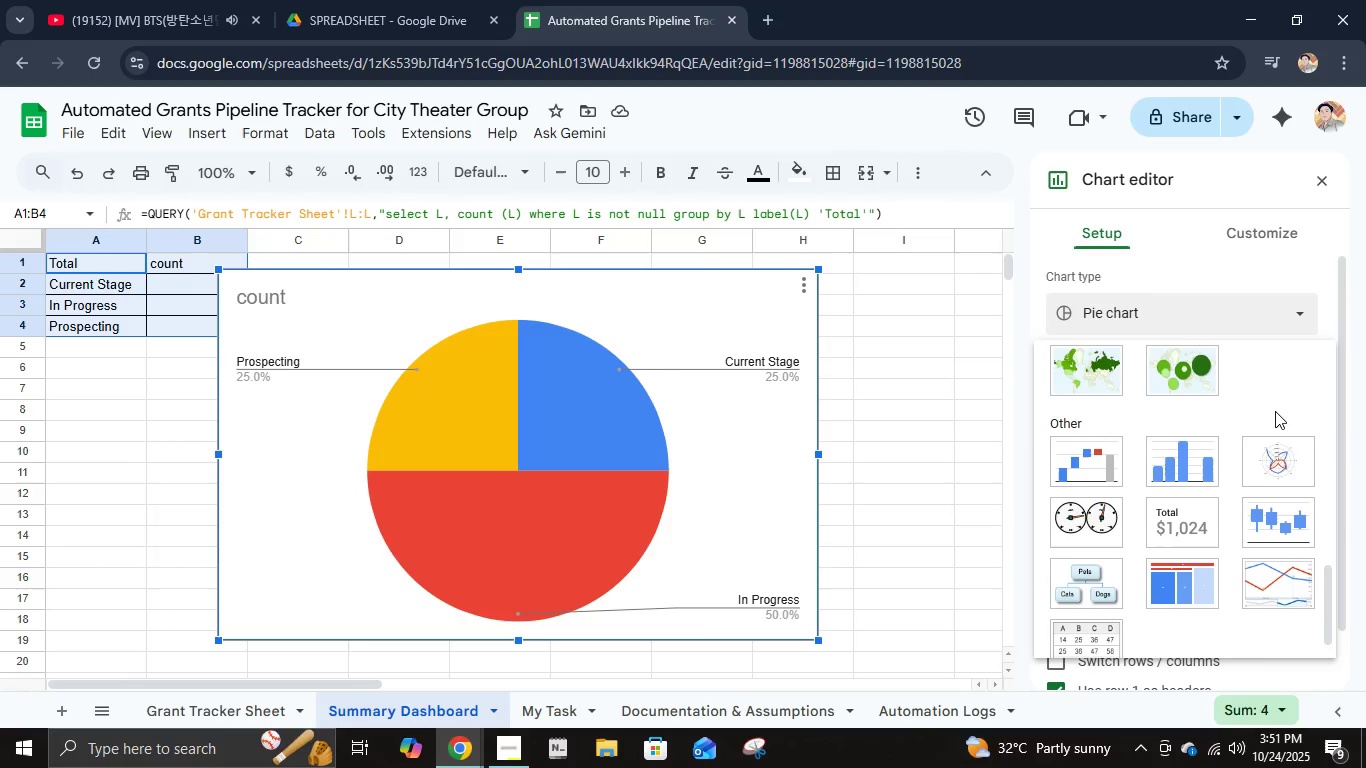 
scroll: coordinate [1275, 411], scroll_direction: down, amount: 5.0
 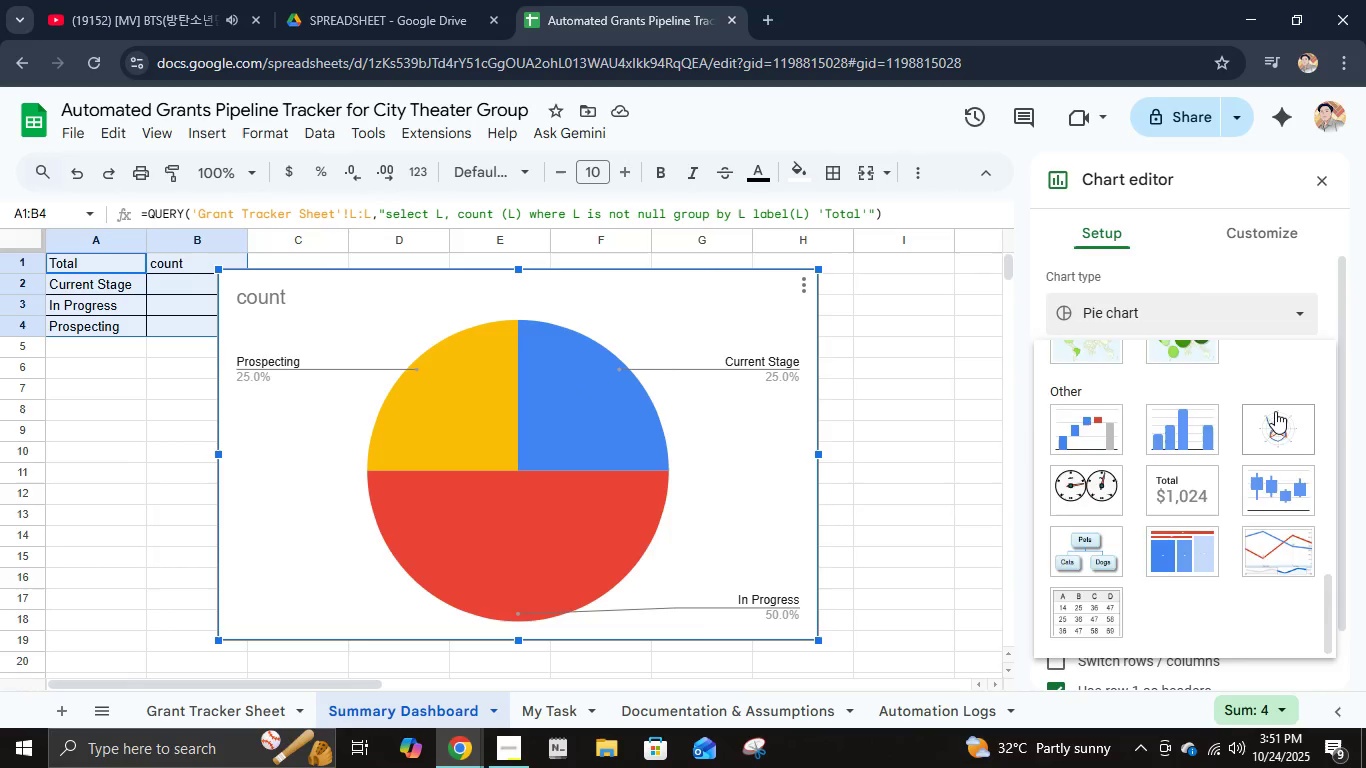 
scroll: coordinate [1275, 411], scroll_direction: up, amount: 6.0
 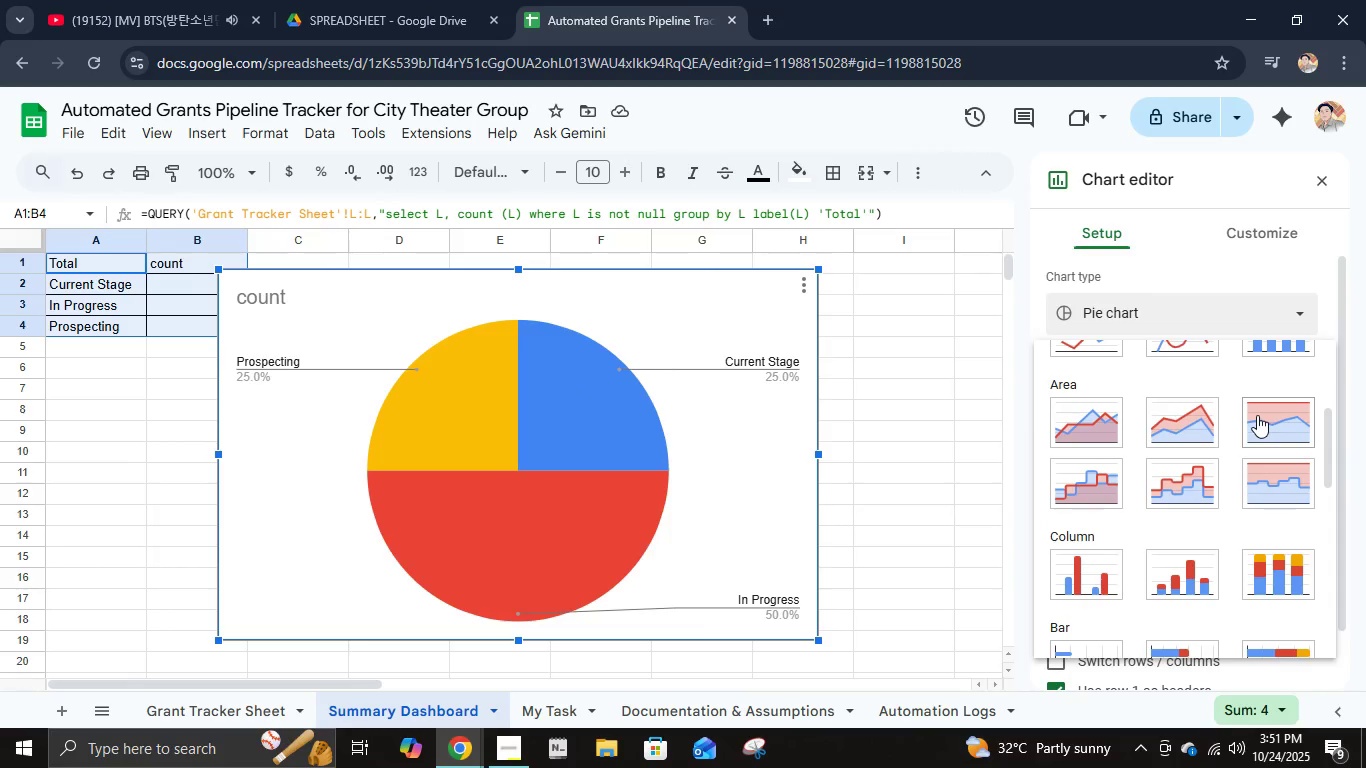 
scroll: coordinate [1256, 423], scroll_direction: down, amount: 2.0
 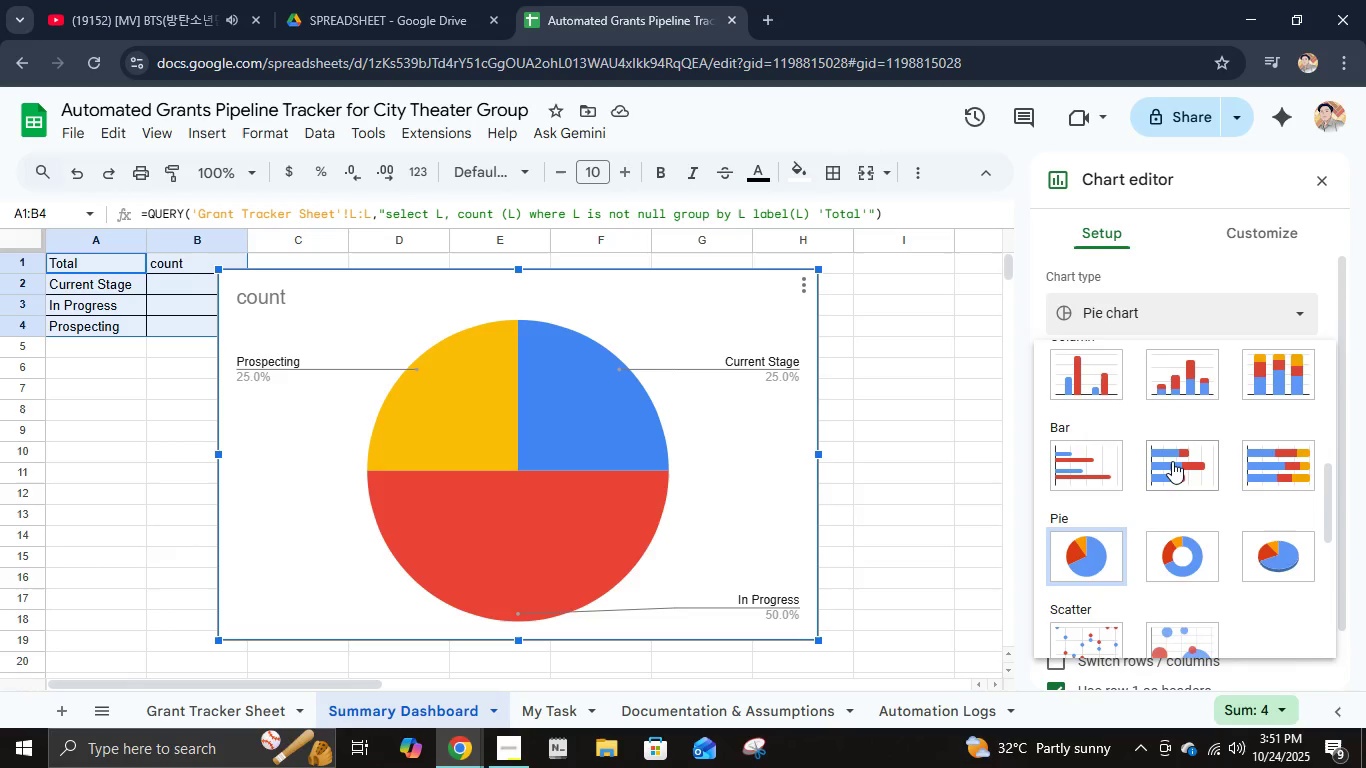 
scroll: coordinate [1172, 461], scroll_direction: up, amount: 1.0
 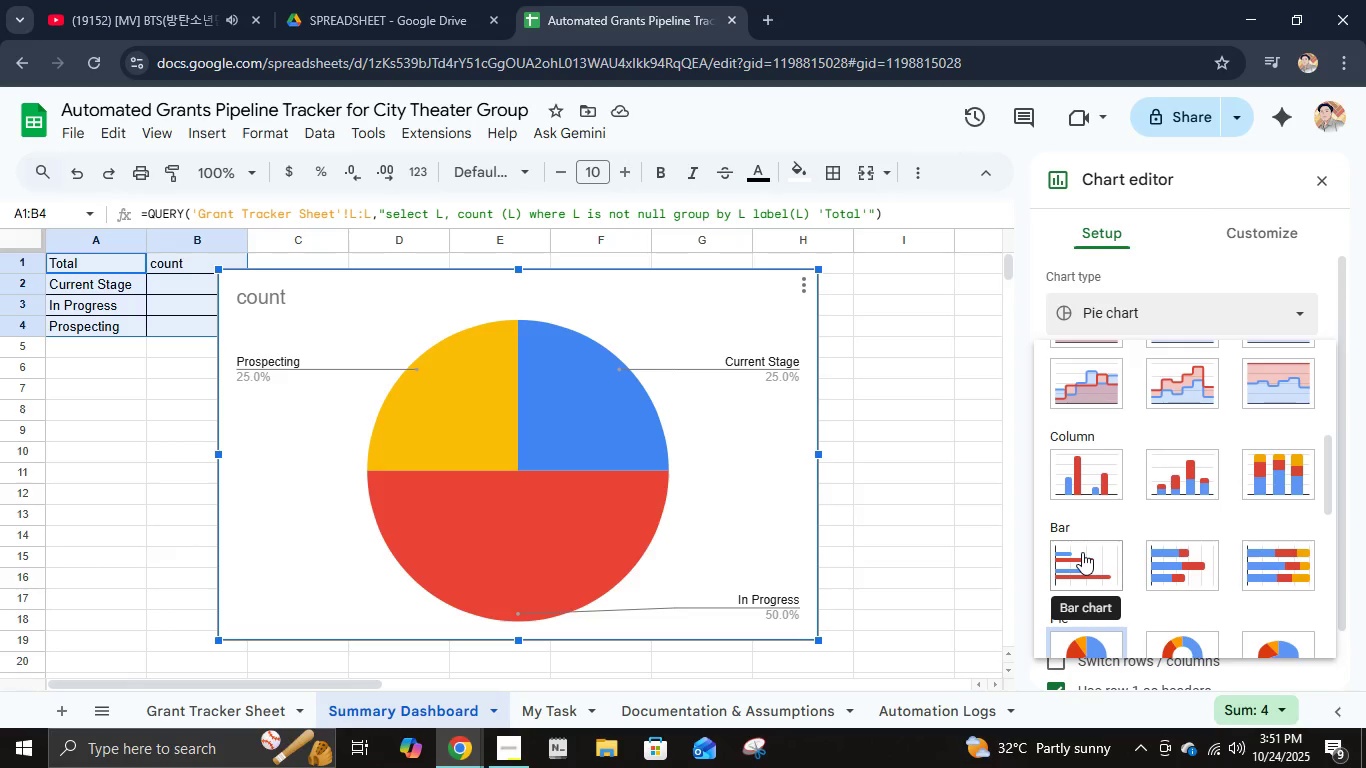 
left_click([1082, 552])
 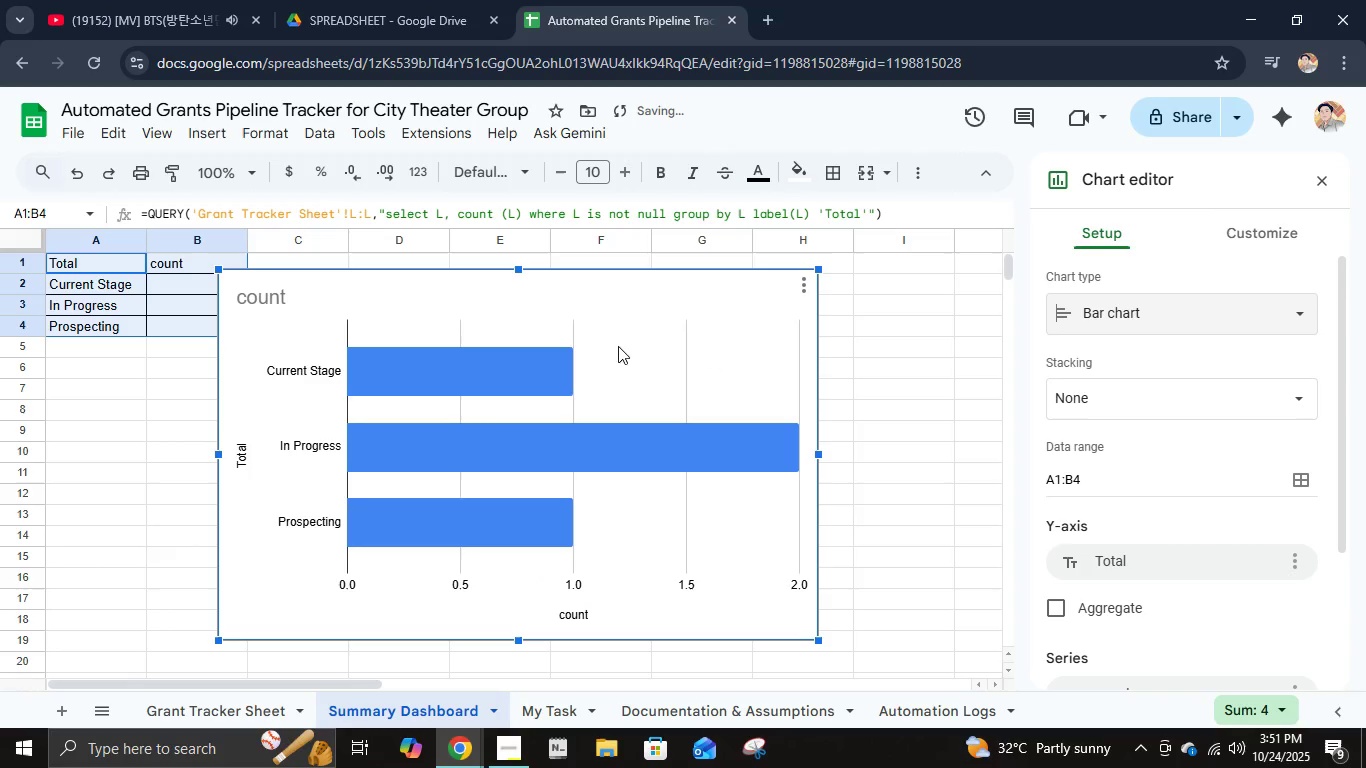 
left_click_drag(start_coordinate=[624, 300], to_coordinate=[736, 283])
 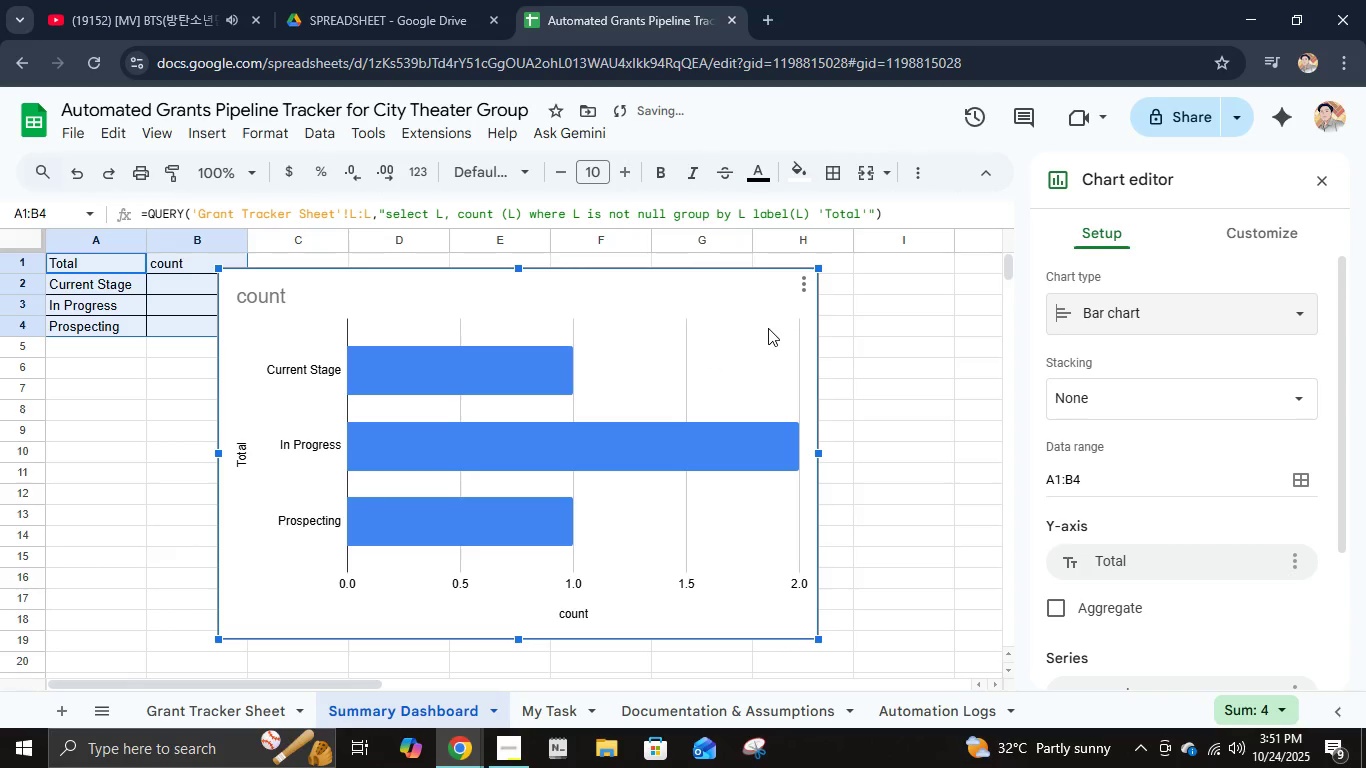 
left_click_drag(start_coordinate=[768, 328], to_coordinate=[807, 284])
 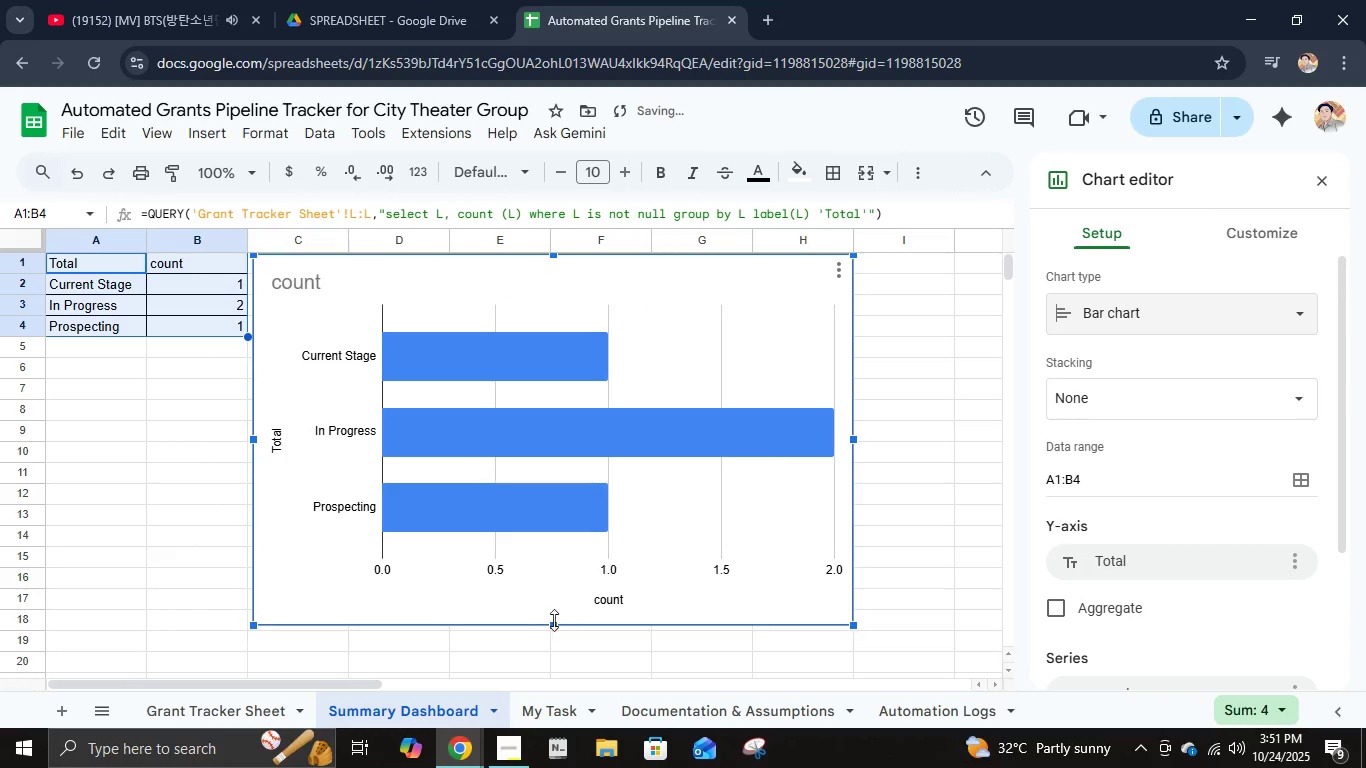 
left_click_drag(start_coordinate=[556, 627], to_coordinate=[610, 399])
 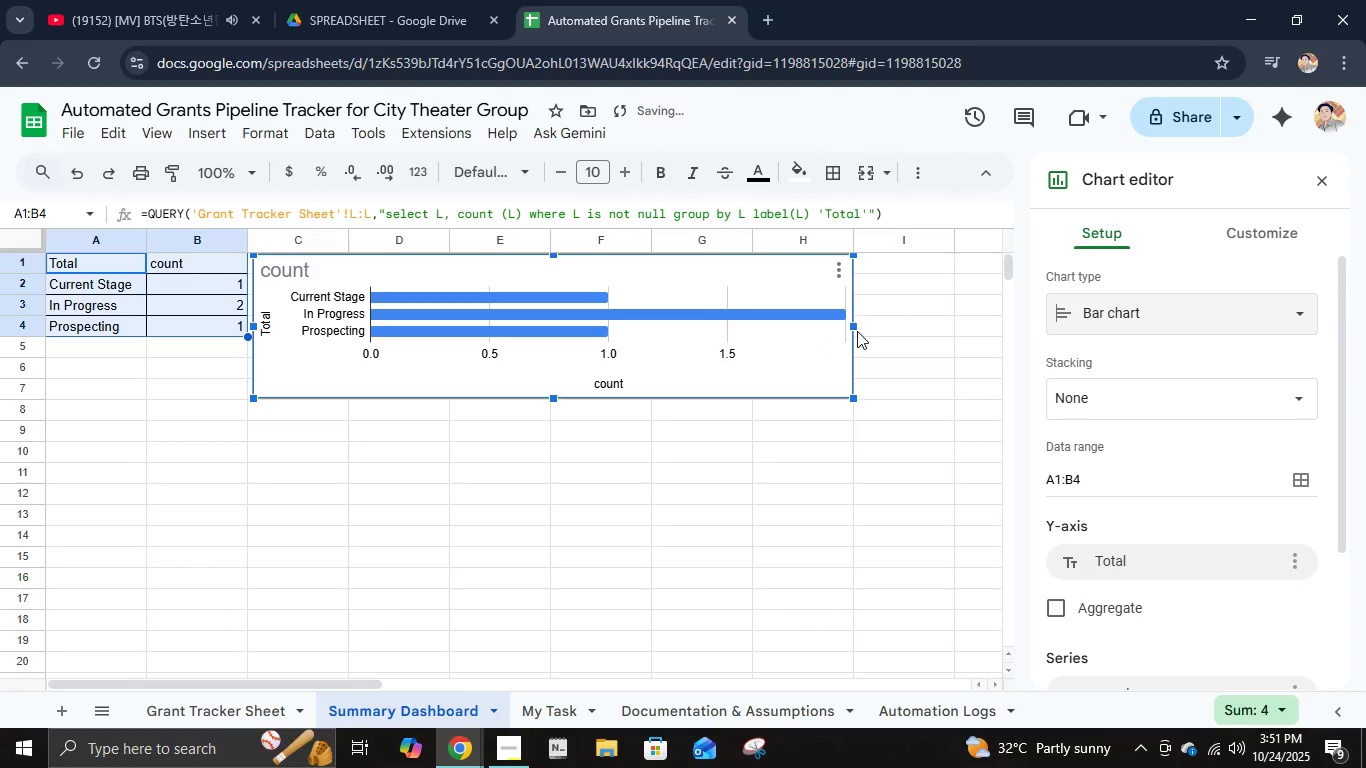 
left_click_drag(start_coordinate=[851, 329], to_coordinate=[849, 307])
 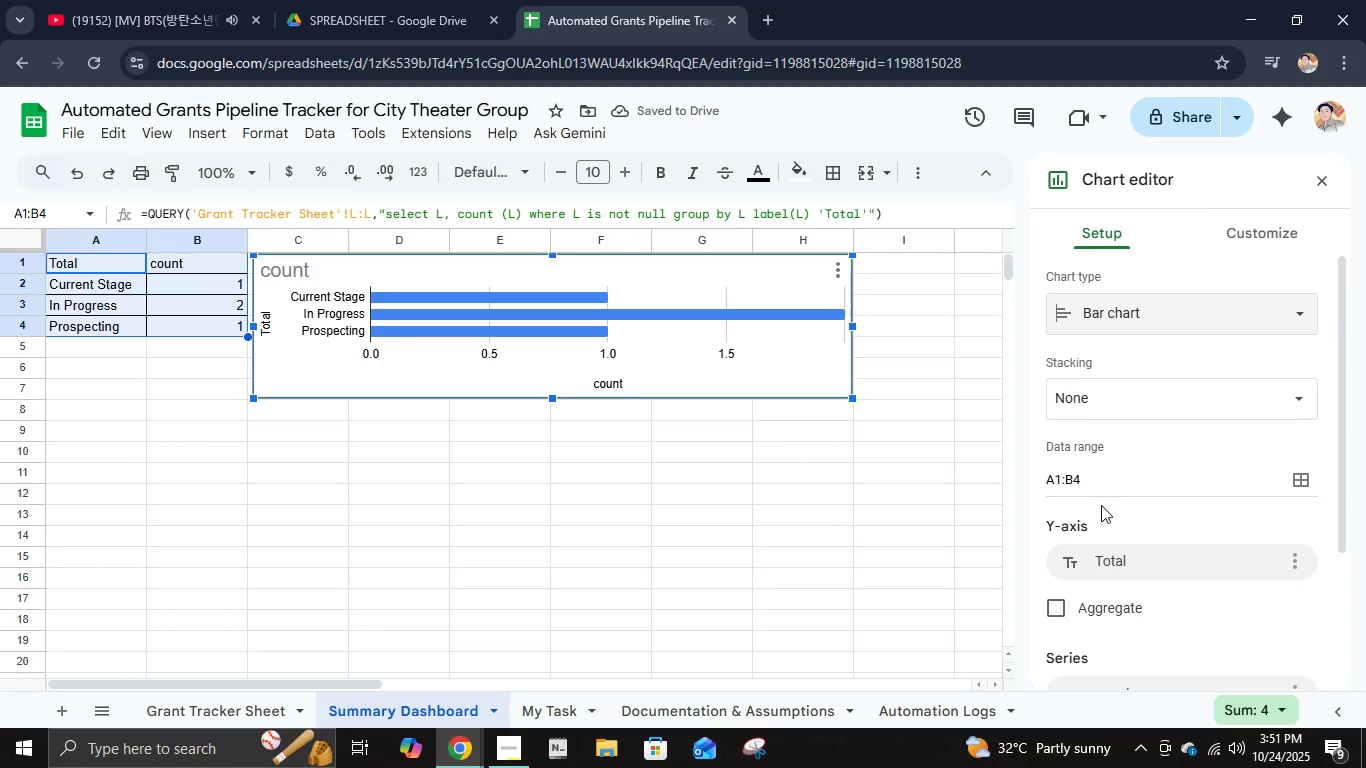 
double_click([1226, 235])
 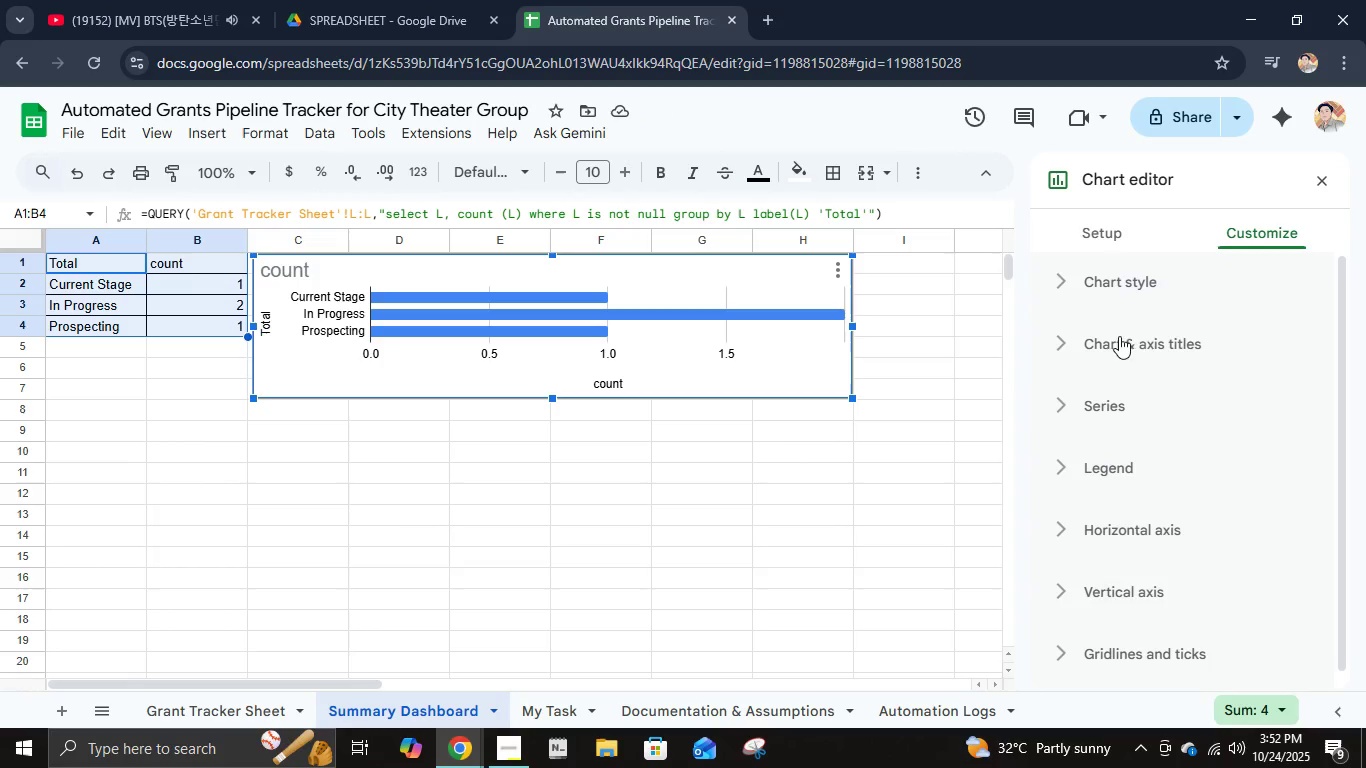 
left_click([1119, 350])
 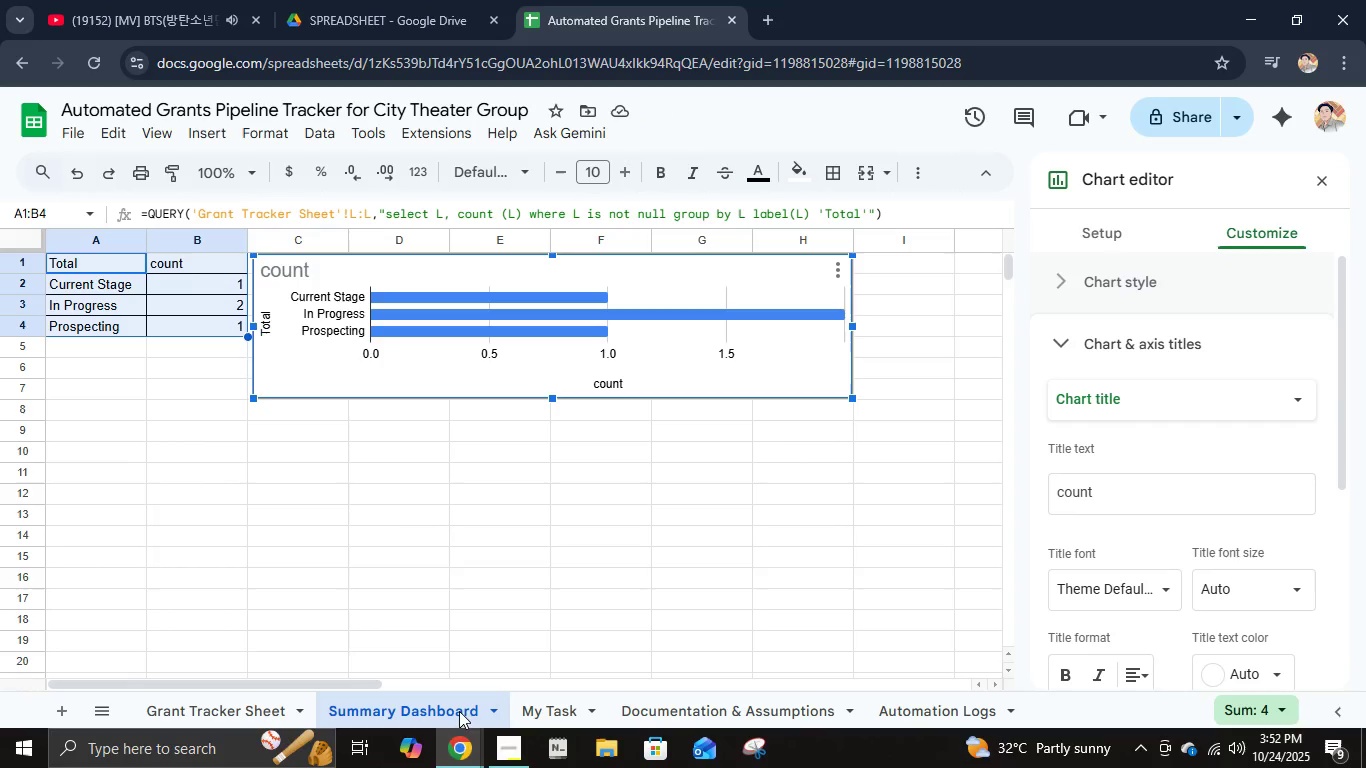 
left_click([502, 746])